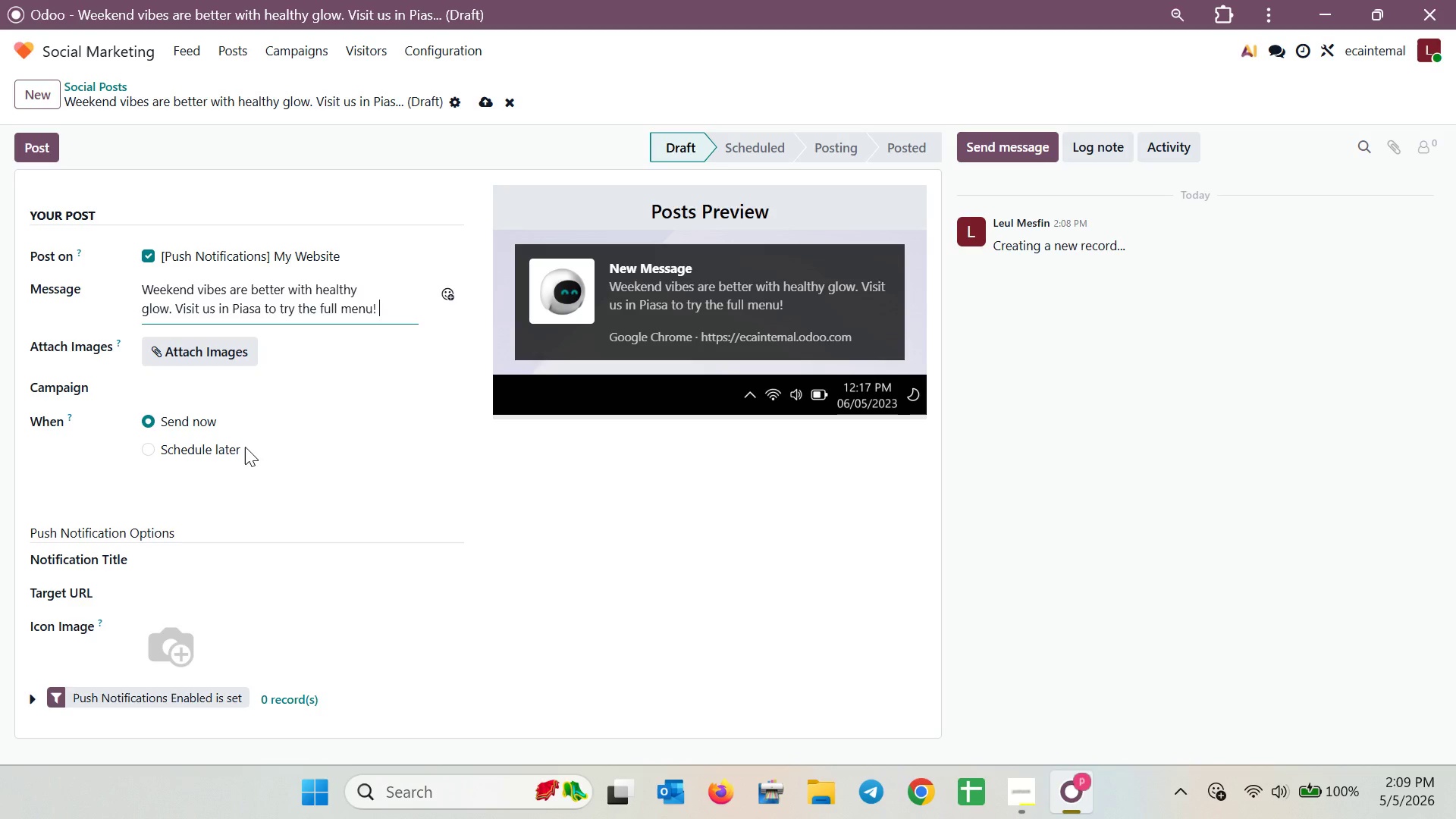 
left_click([208, 445])
 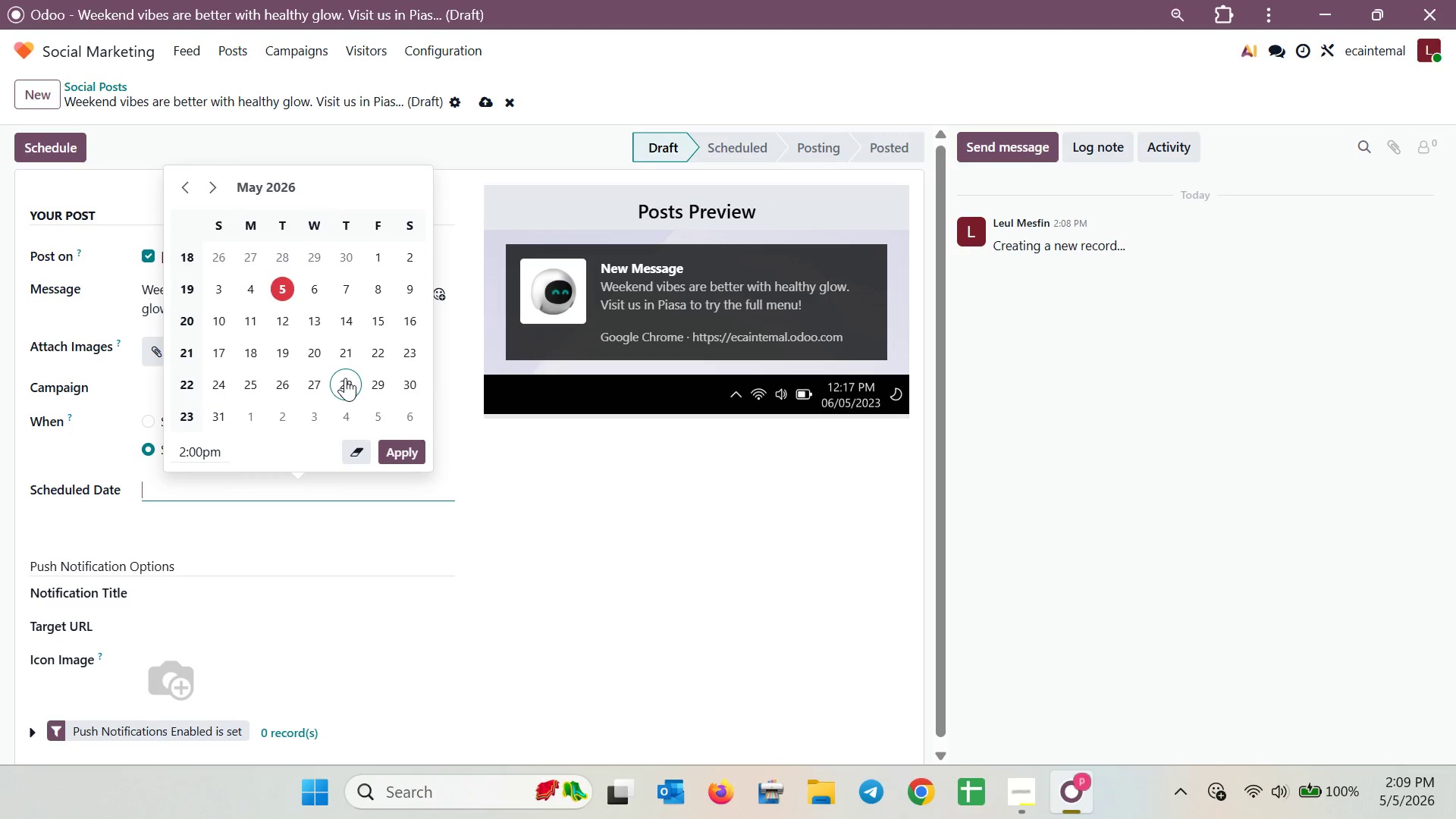 
wait(6.06)
 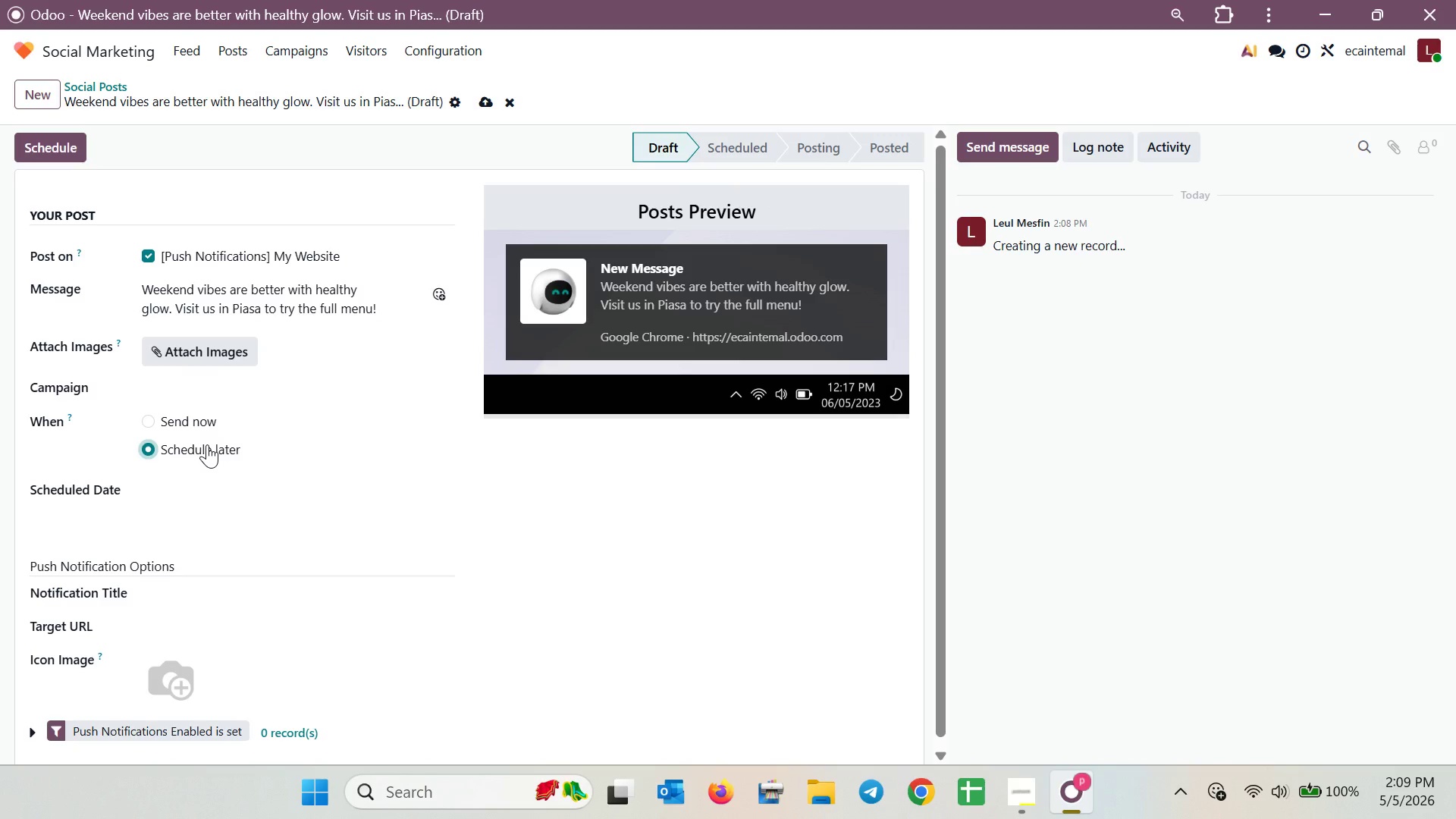 
left_click([388, 386])
 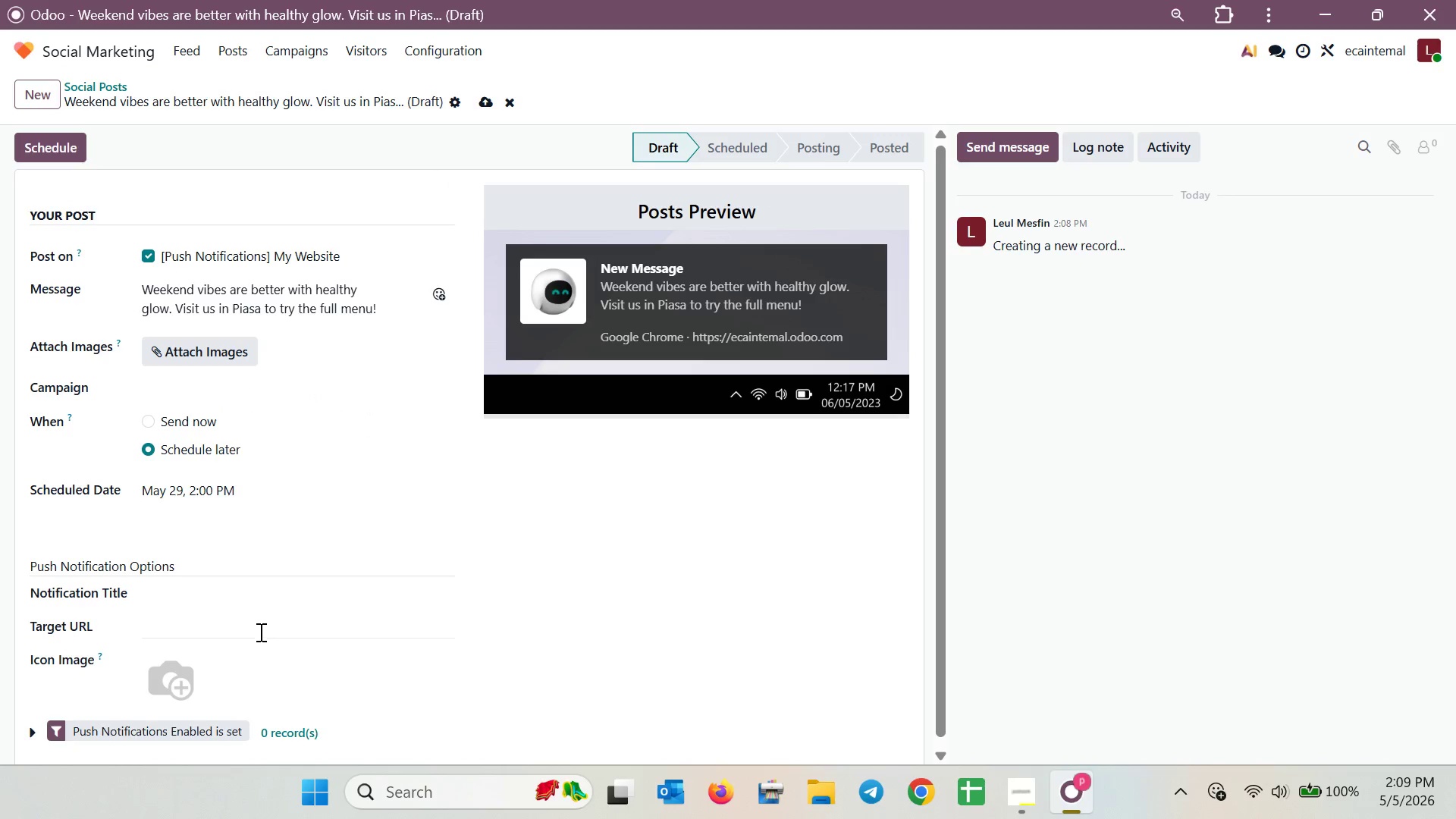 
left_click([262, 582])
 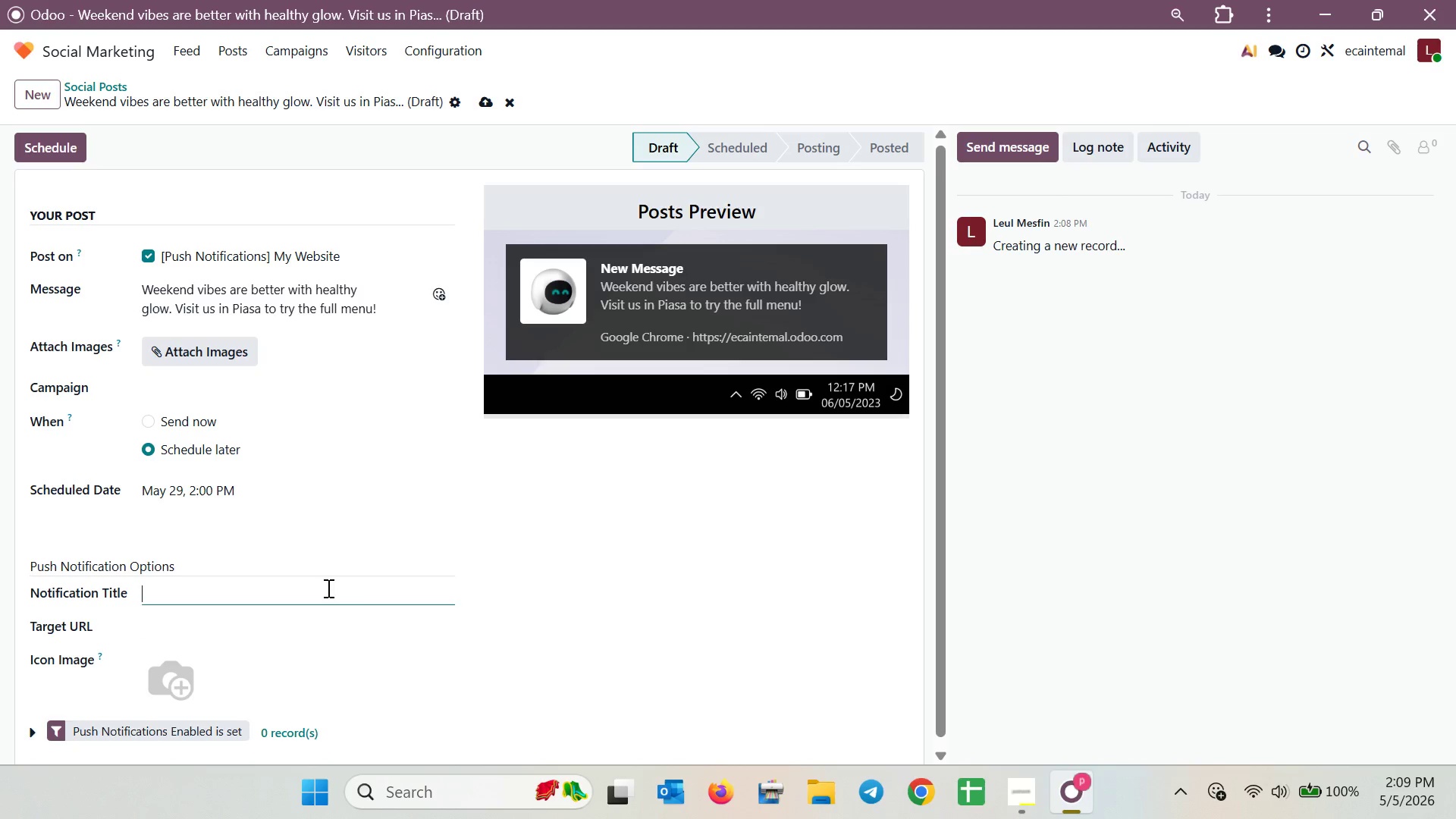 
type(The Weekend Vibes )
 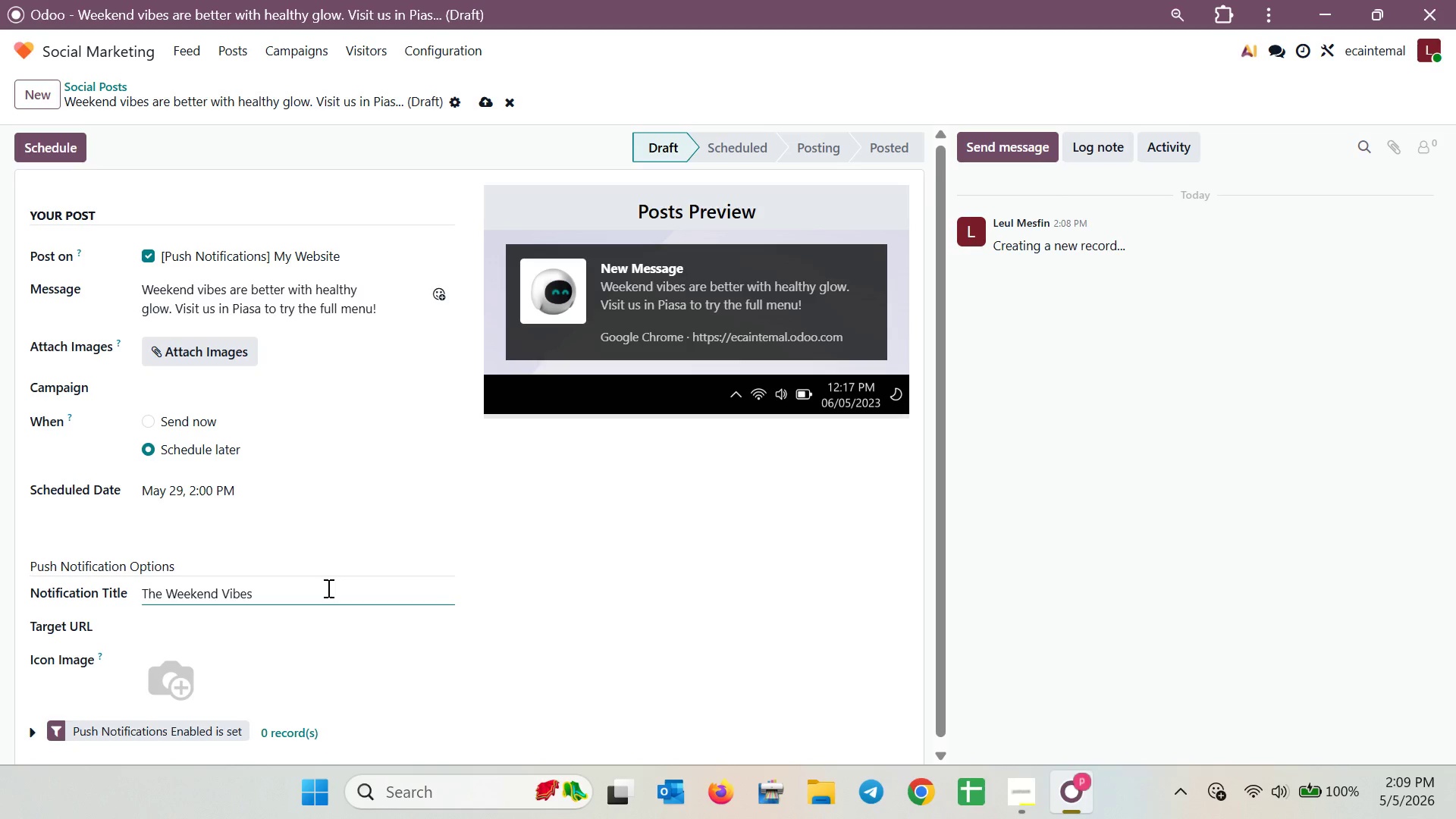 
left_click([54, 141])
 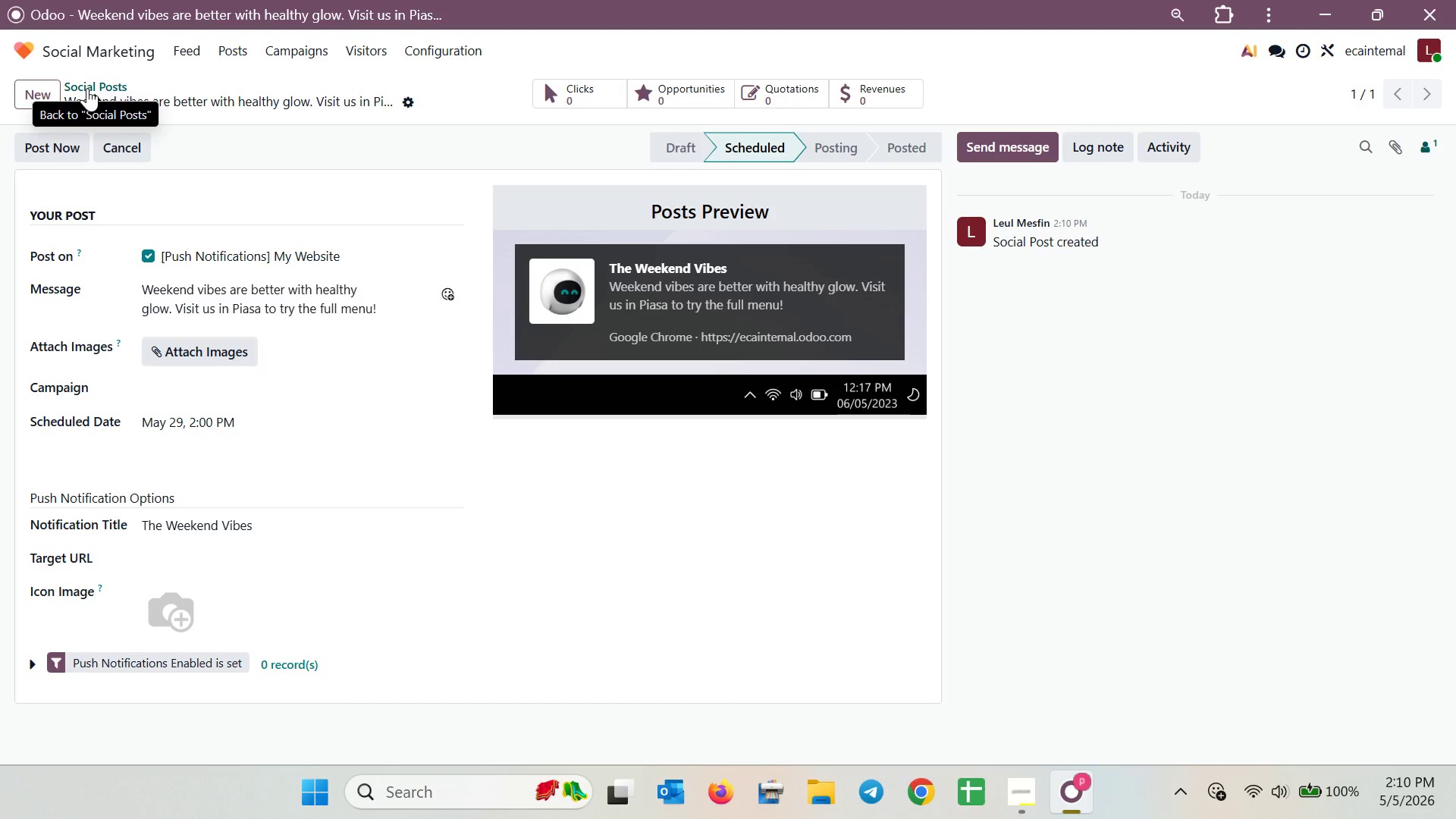 
left_click([87, 88])
 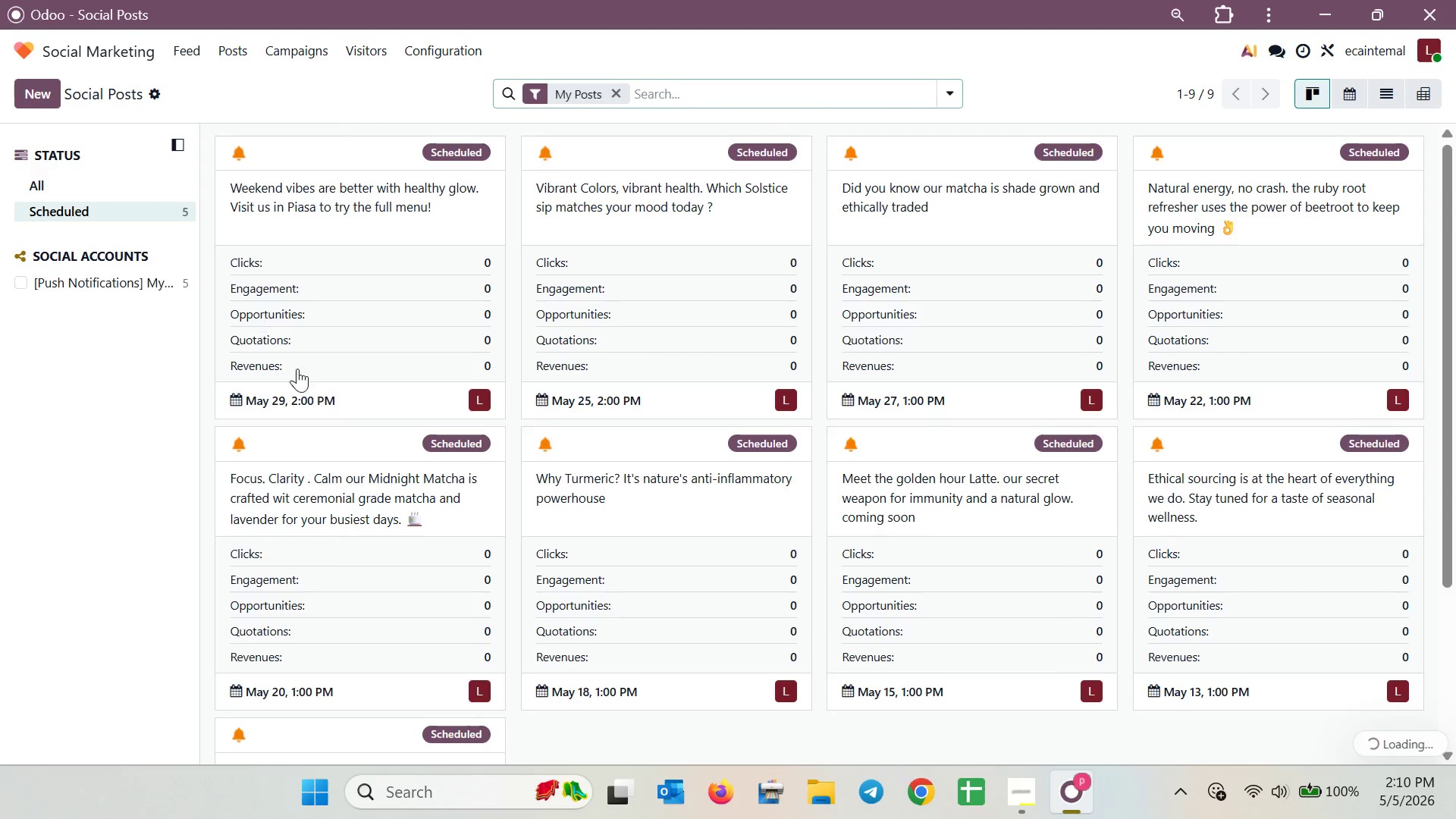 
scroll: coordinate [367, 391], scroll_direction: none, amount: 0.0
 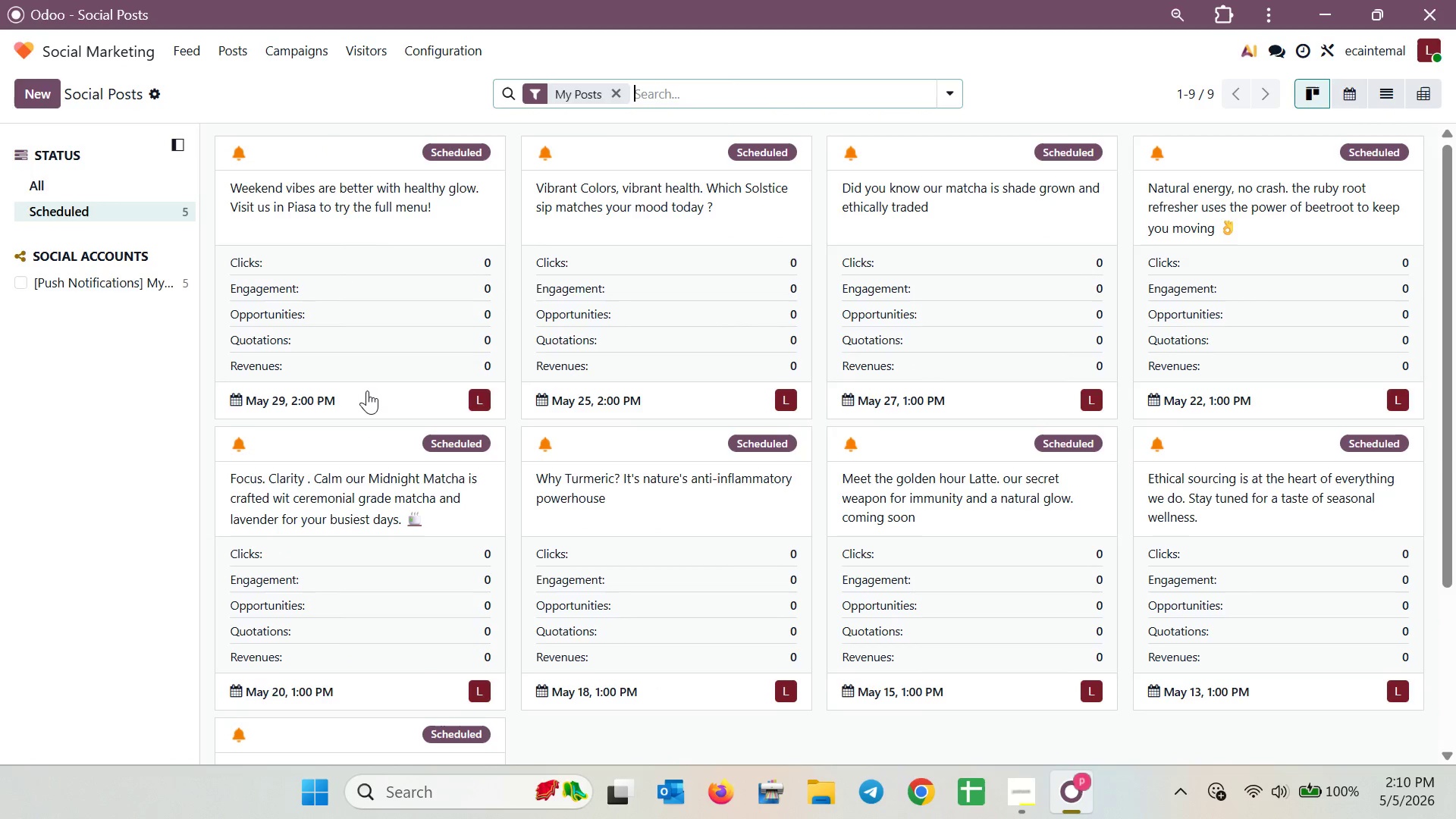 
scroll: coordinate [367, 391], scroll_direction: down, amount: 3.0
 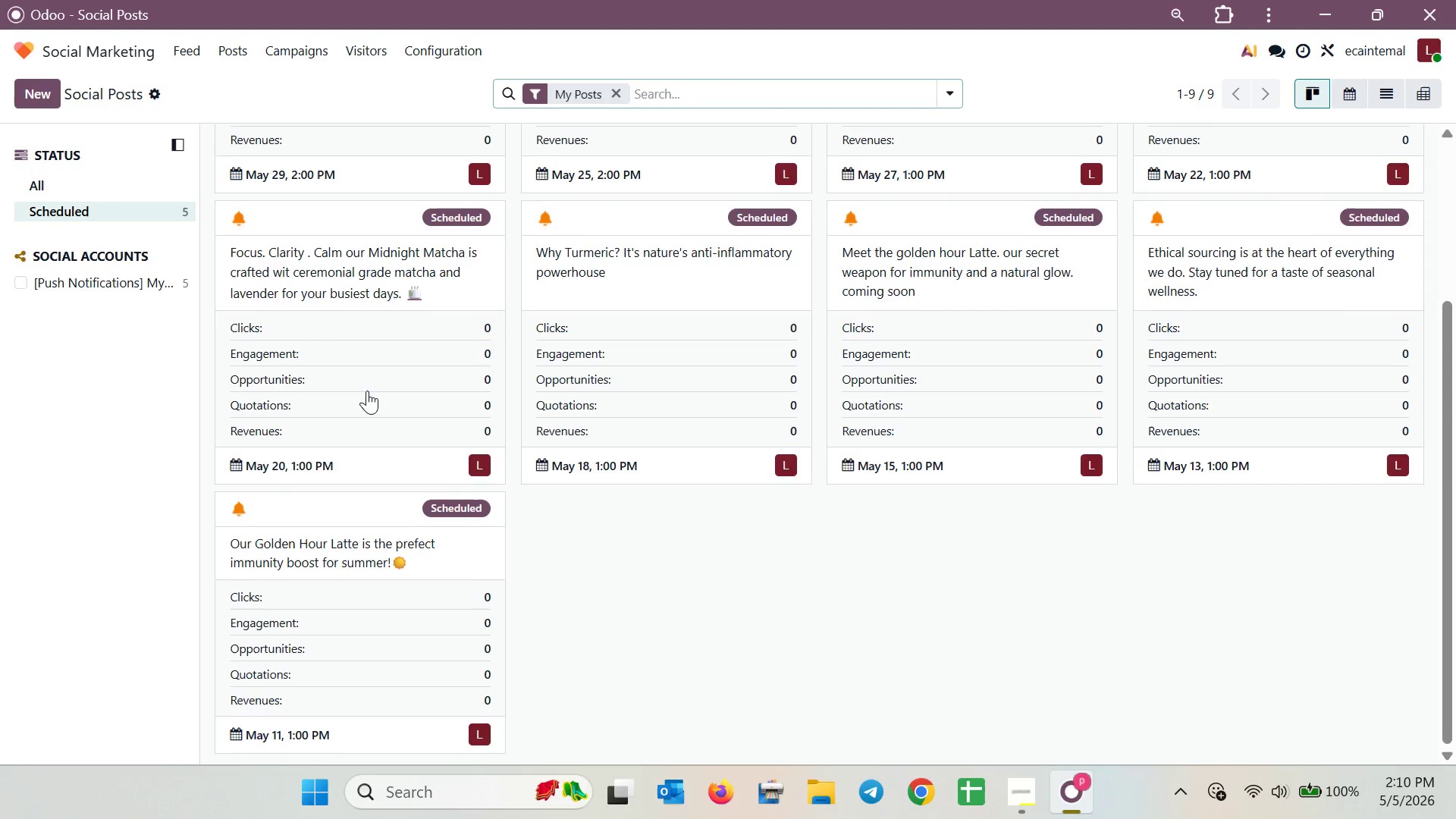 
scroll: coordinate [367, 391], scroll_direction: up, amount: 6.0
 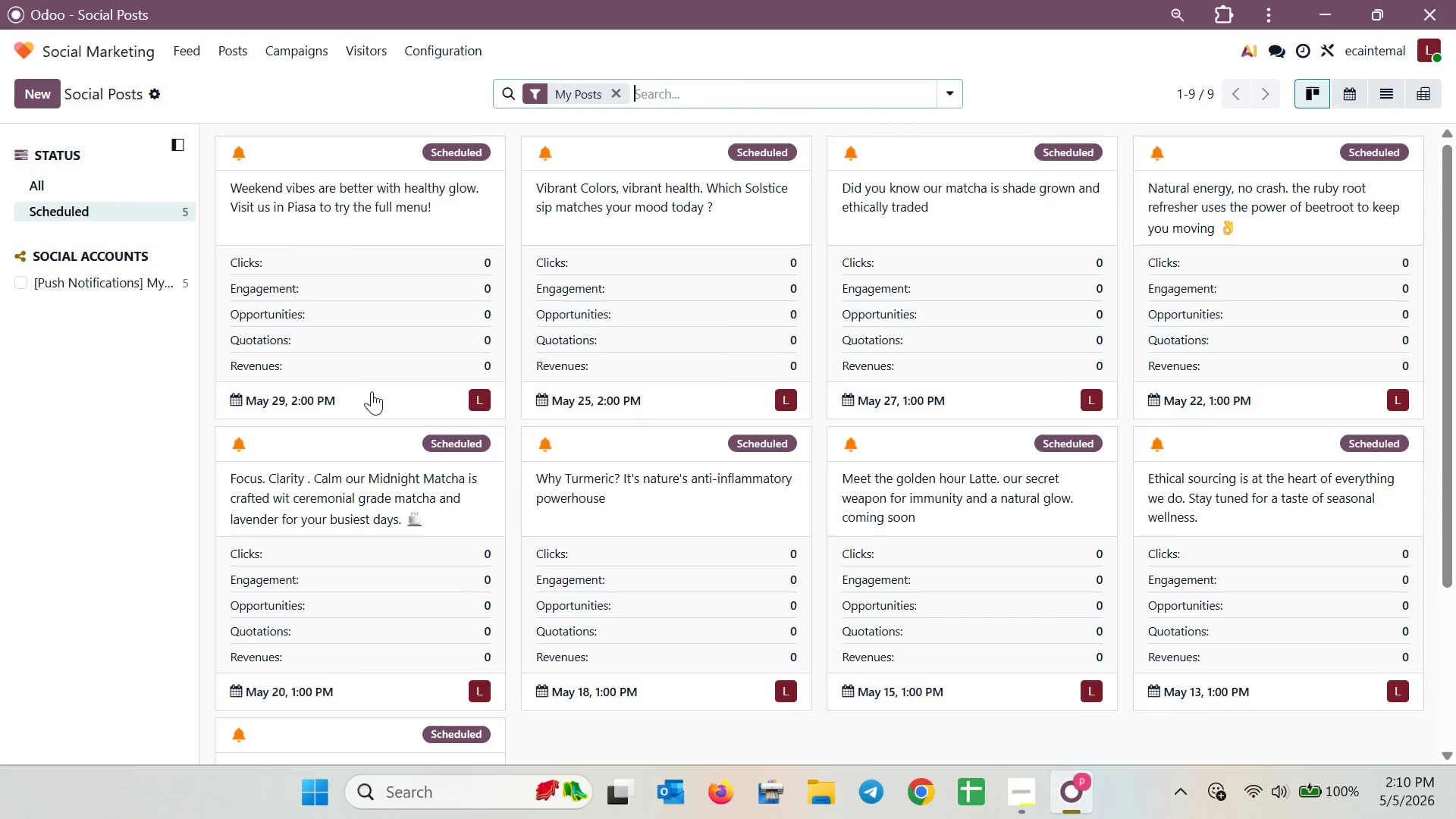 
wait(9.13)
 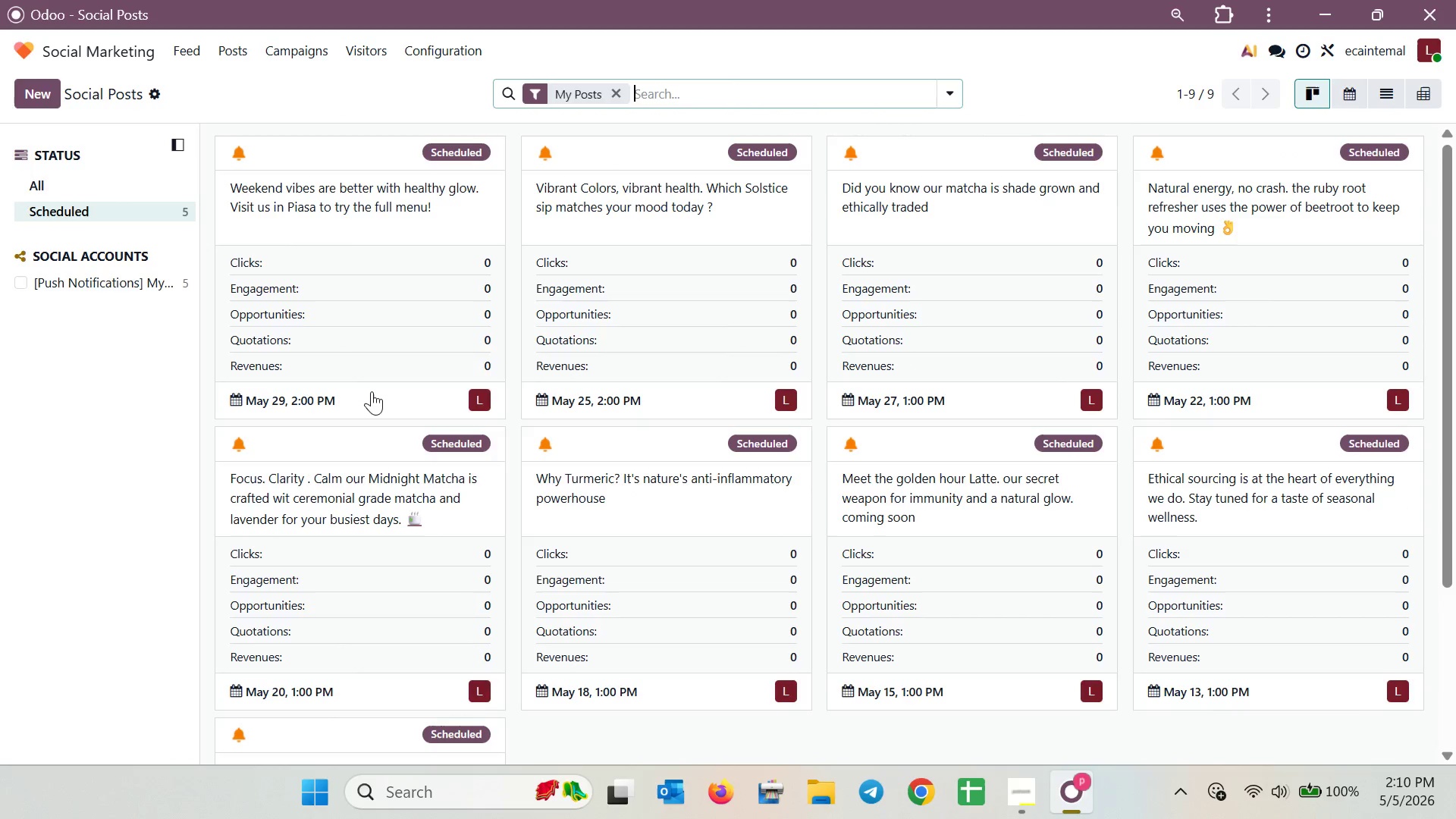 
left_click([33, 82])
 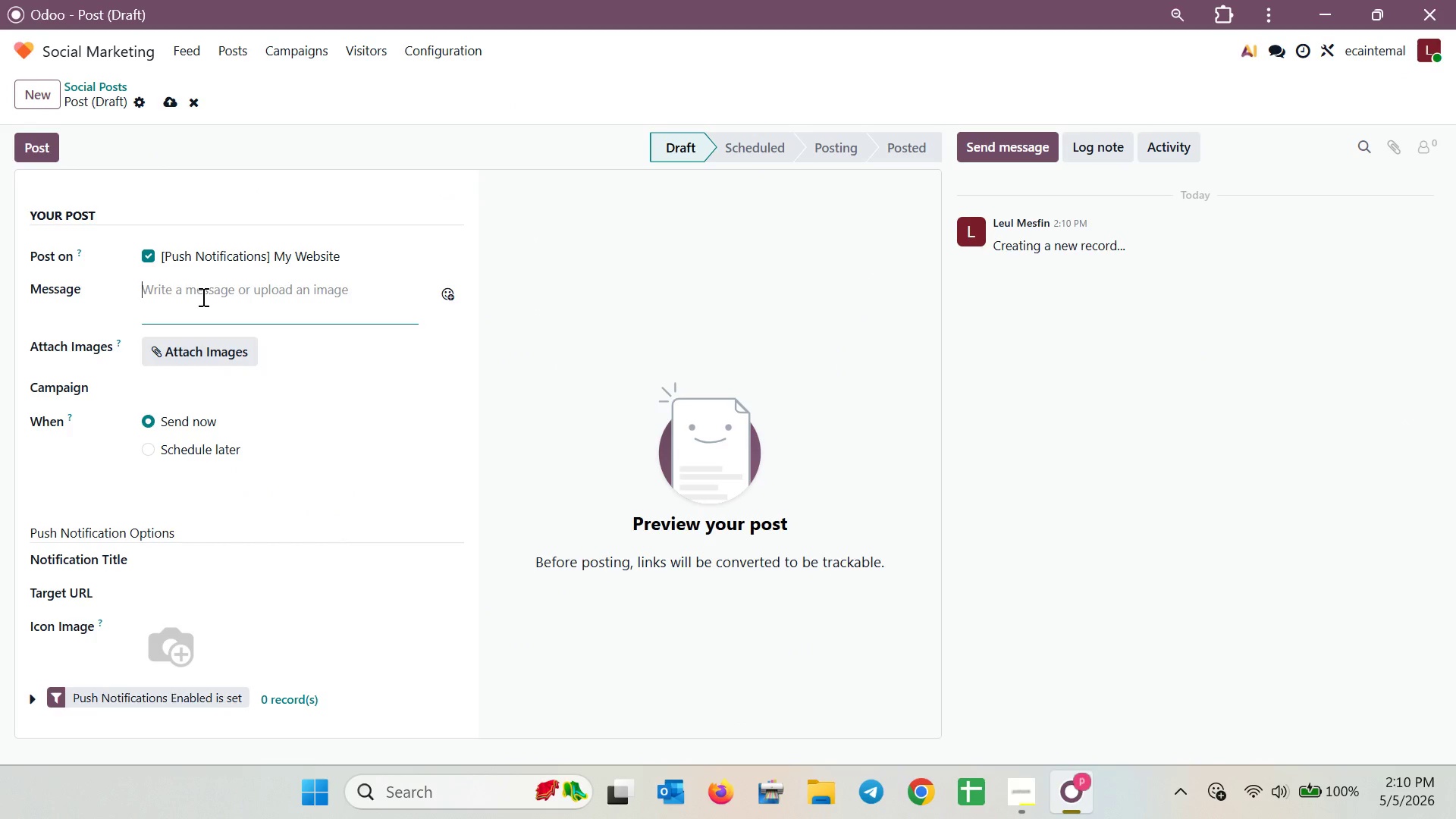 
type(The fu)
key(Backspace)
type(an favorites)
key(Backspace)
type( so far:)
key(Backspace)
type(? The Ruby Root )
key(Backspace)
type(! )
 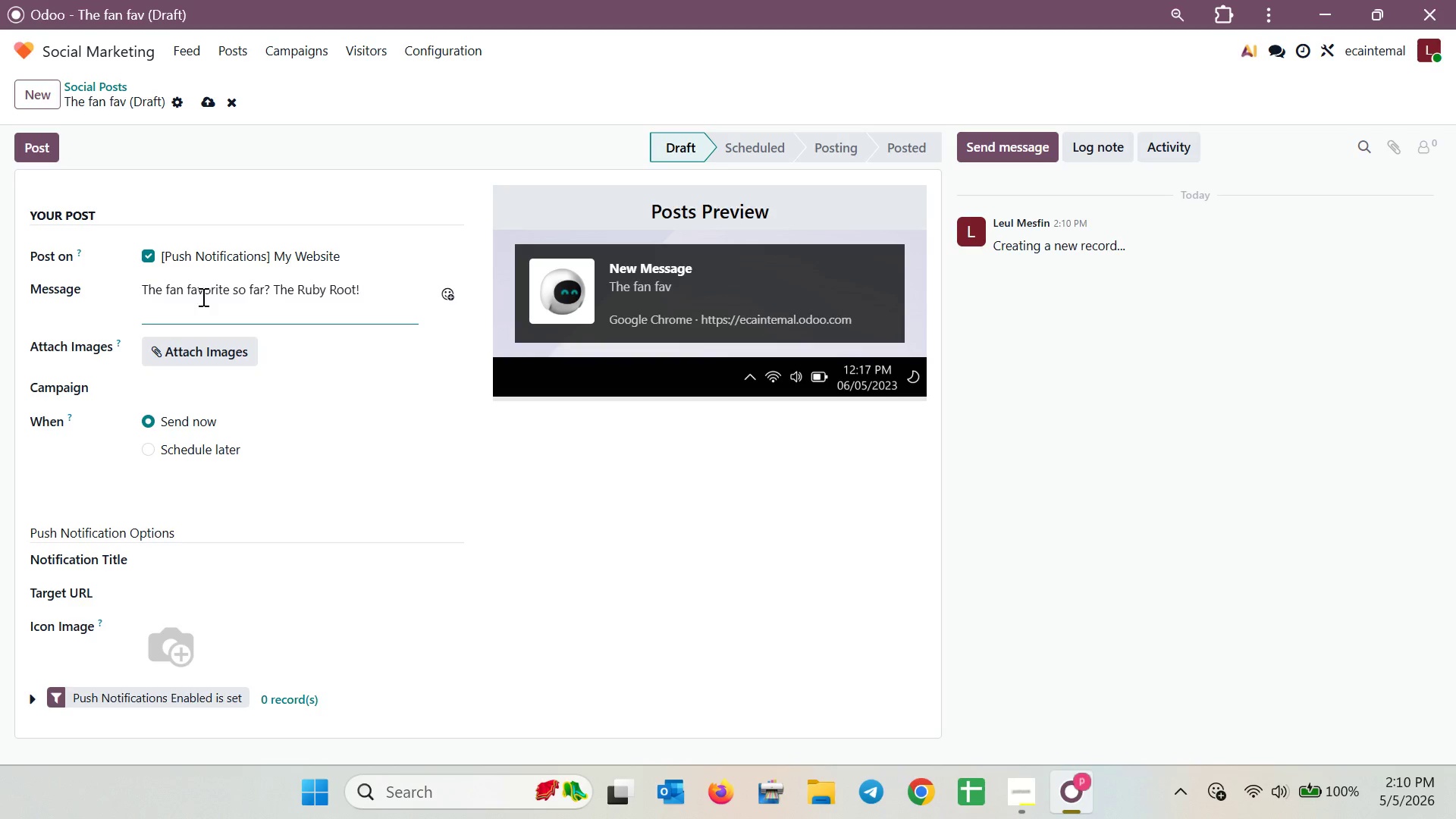 
hold_key(key=ShiftLeft, duration=1.5)
 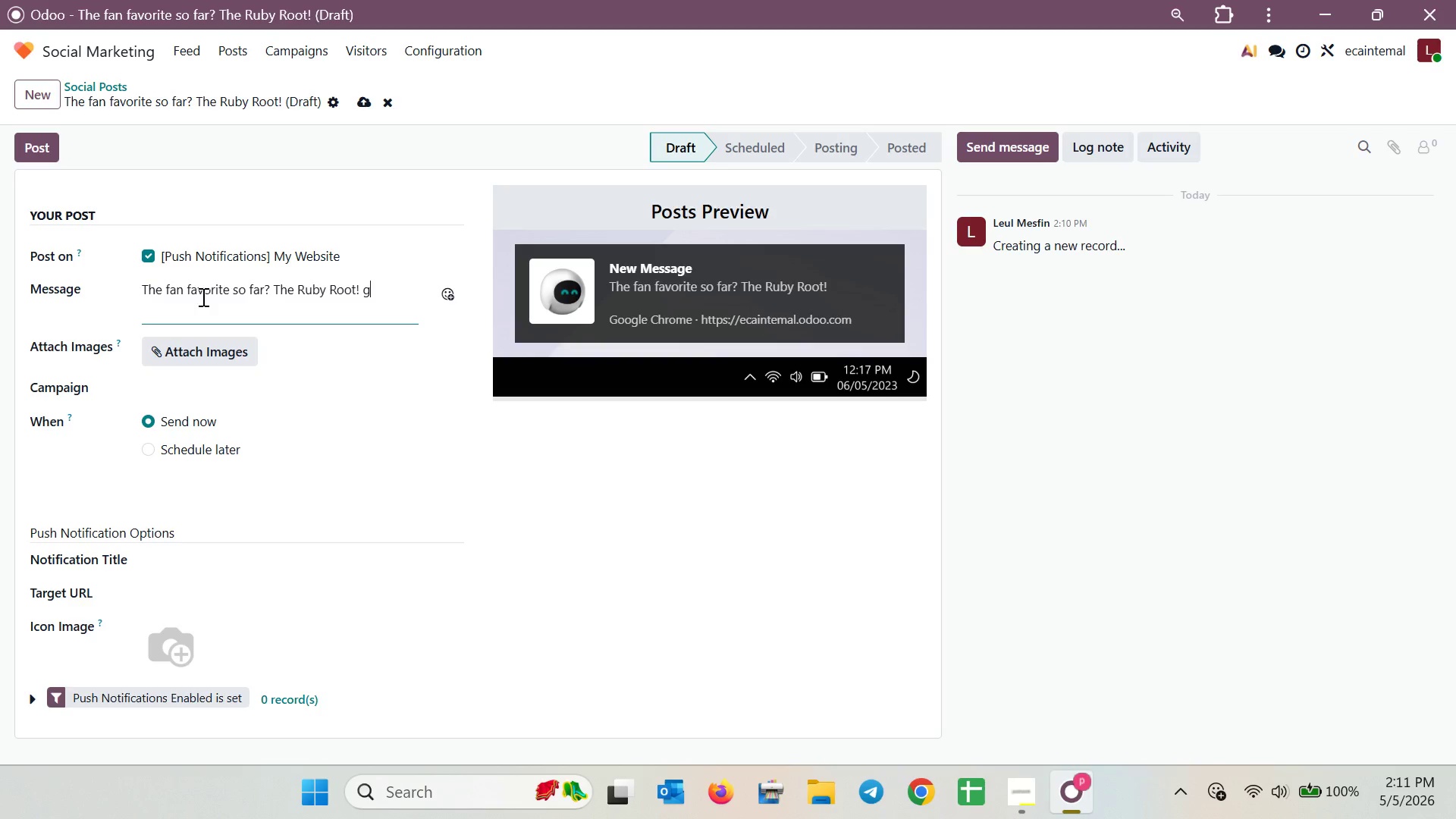 
type(get yours )
 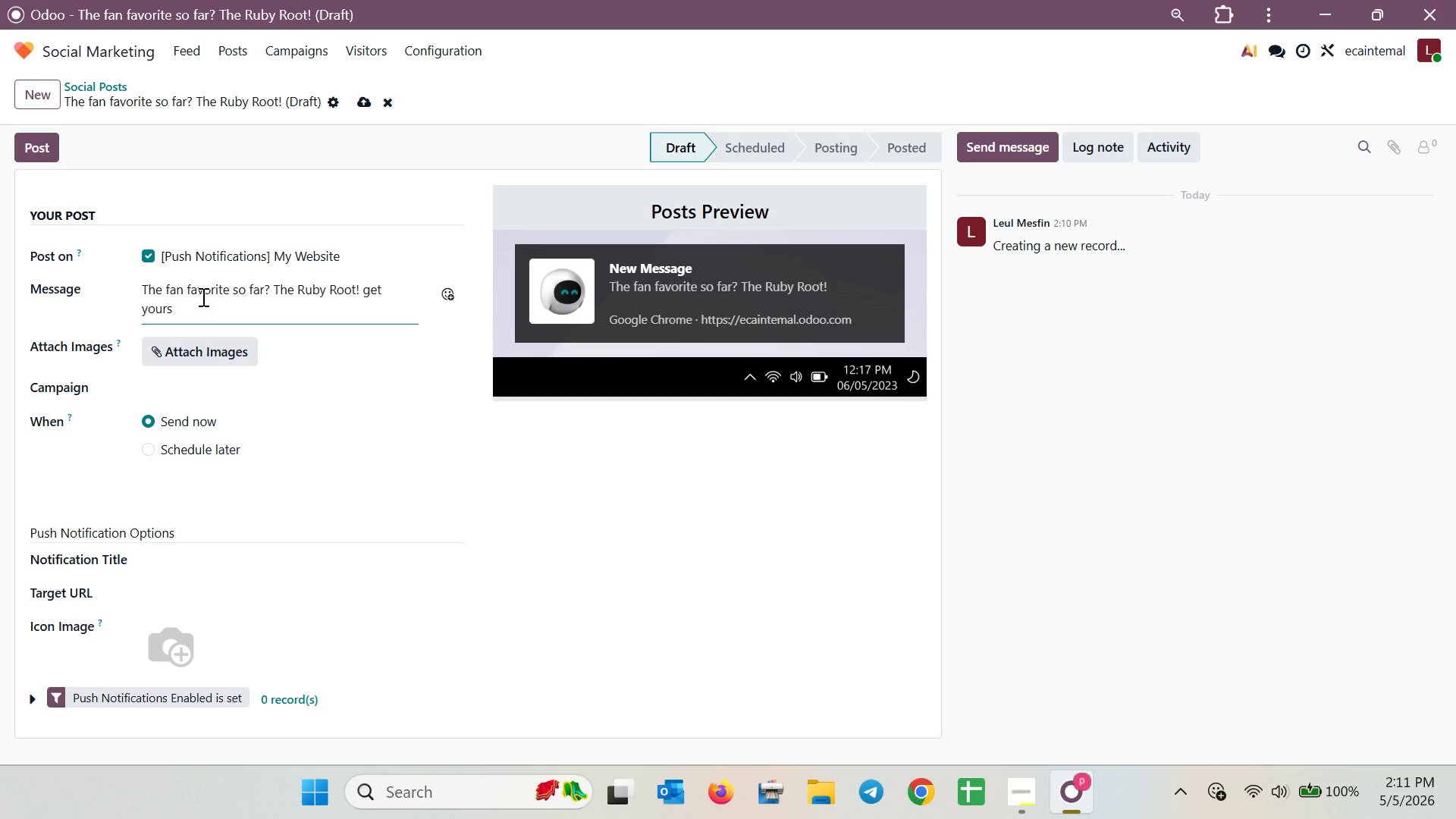 
hold_key(key=ShiftLeft, duration=0.36)
 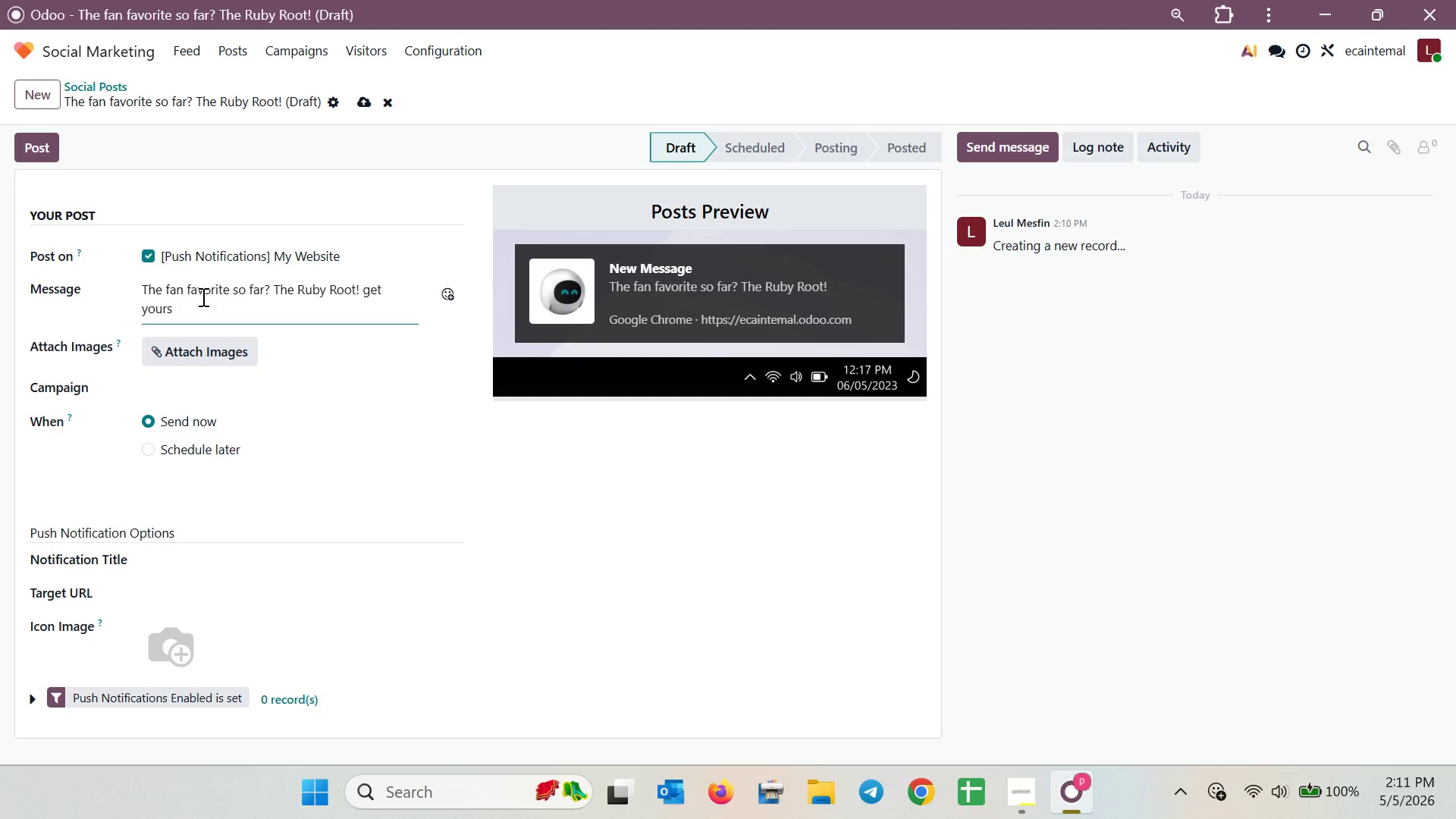 
type(before the seasonal in )
key(Backspace)
type(gr)
key(Backspace)
type(redients are gone )
key(Backspace)
type(. )
 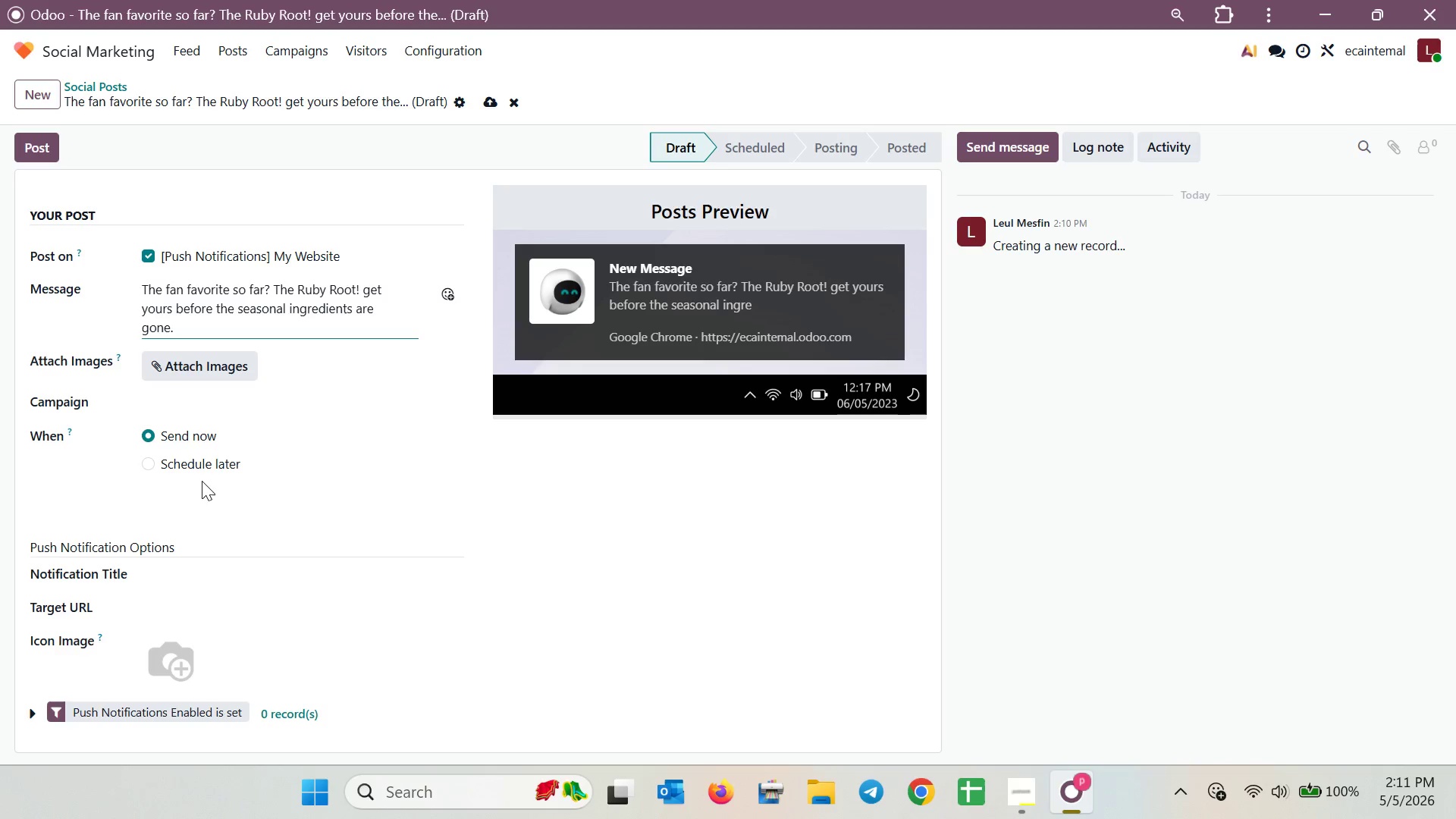 
double_click([199, 460])
 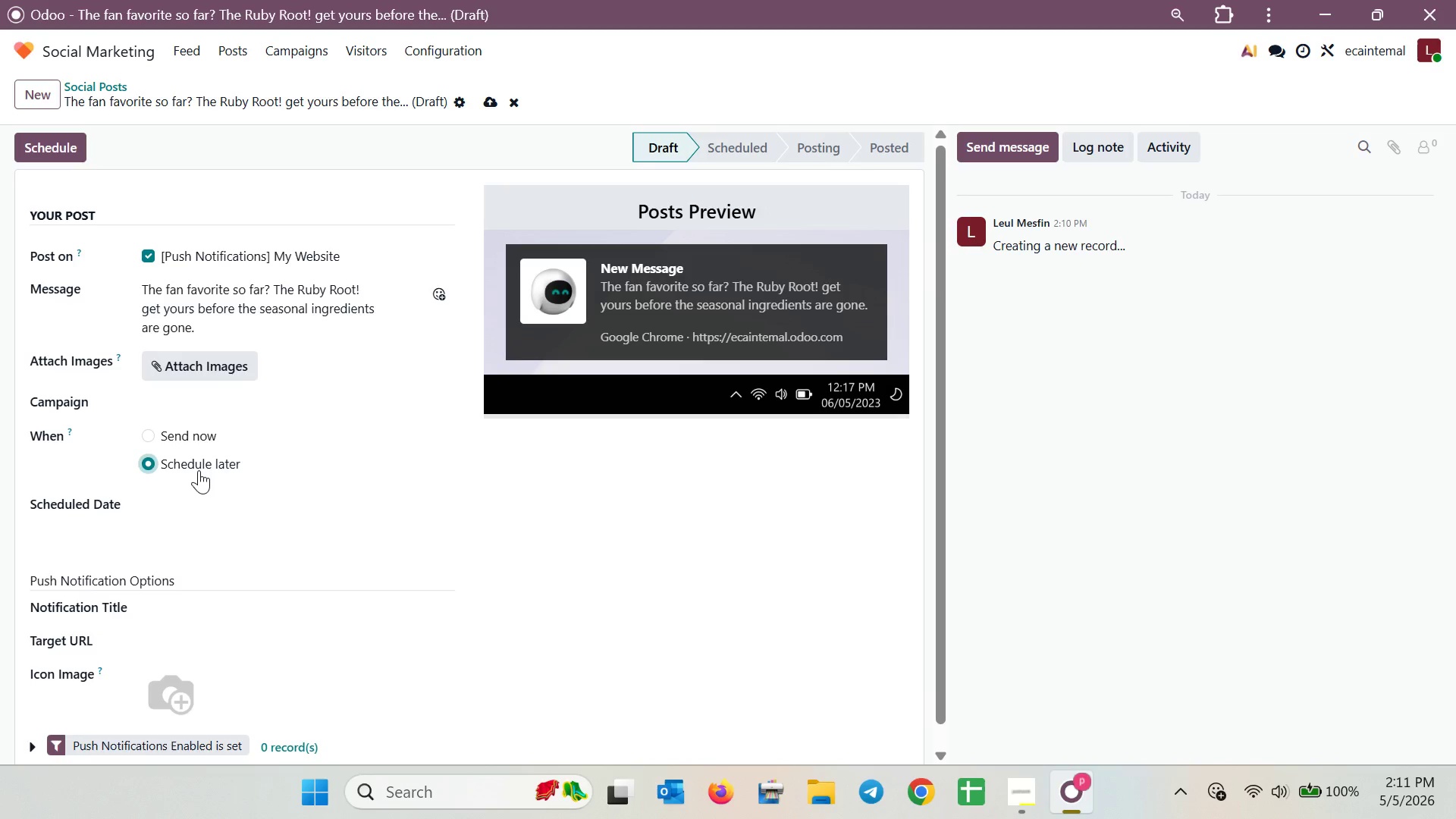 
left_click([178, 511])
 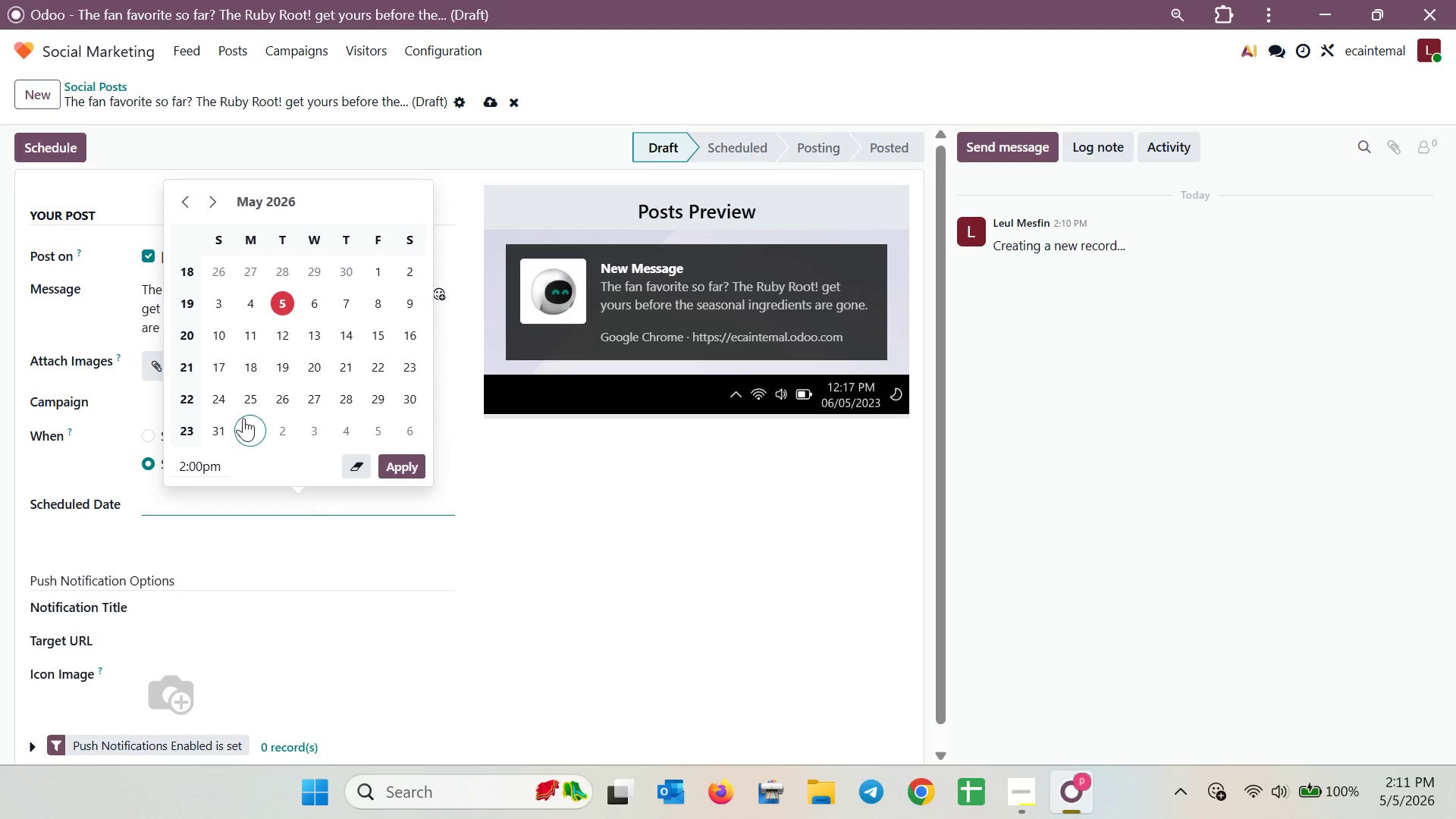 
left_click([243, 418])
 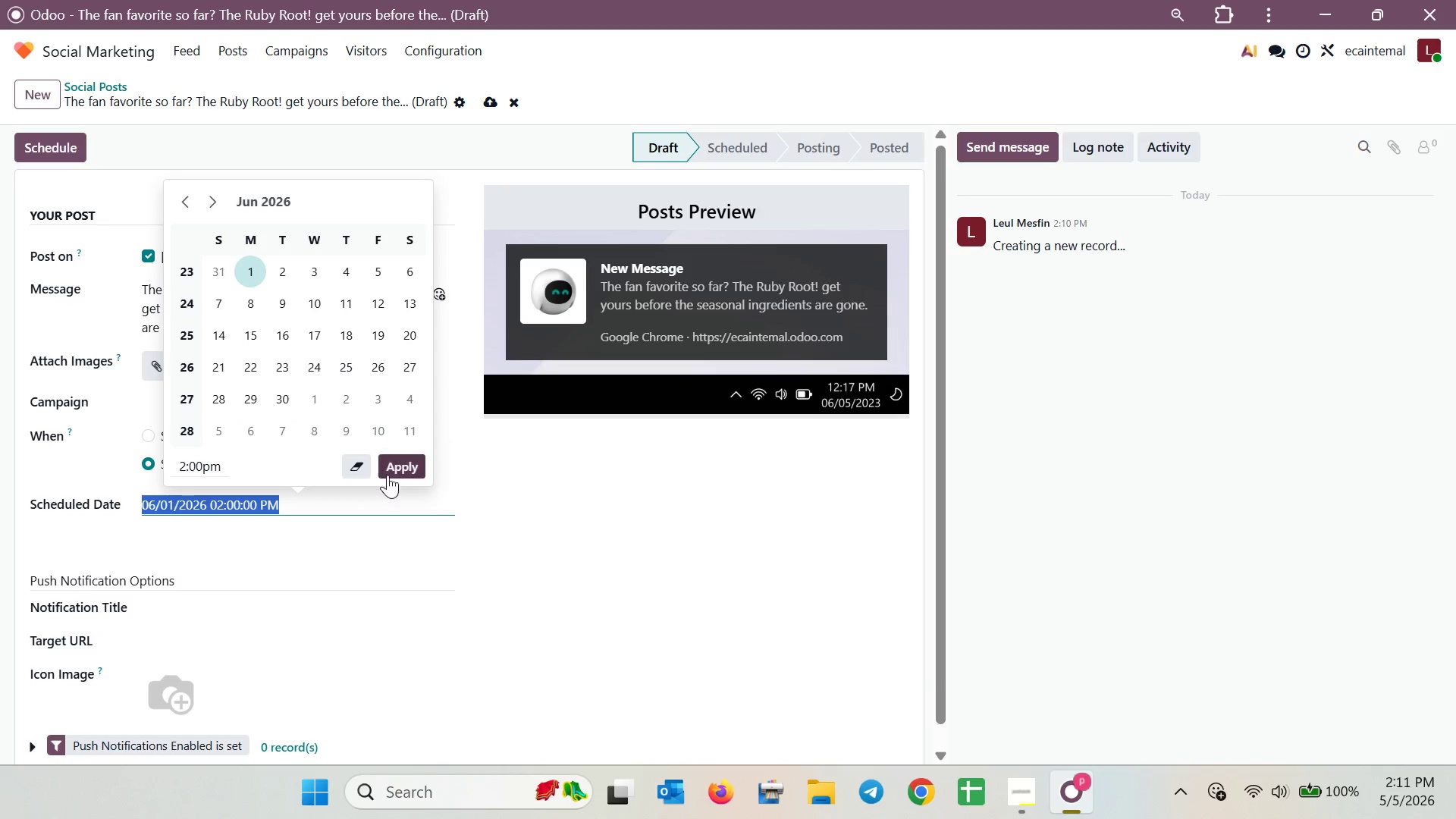 
left_click([411, 466])
 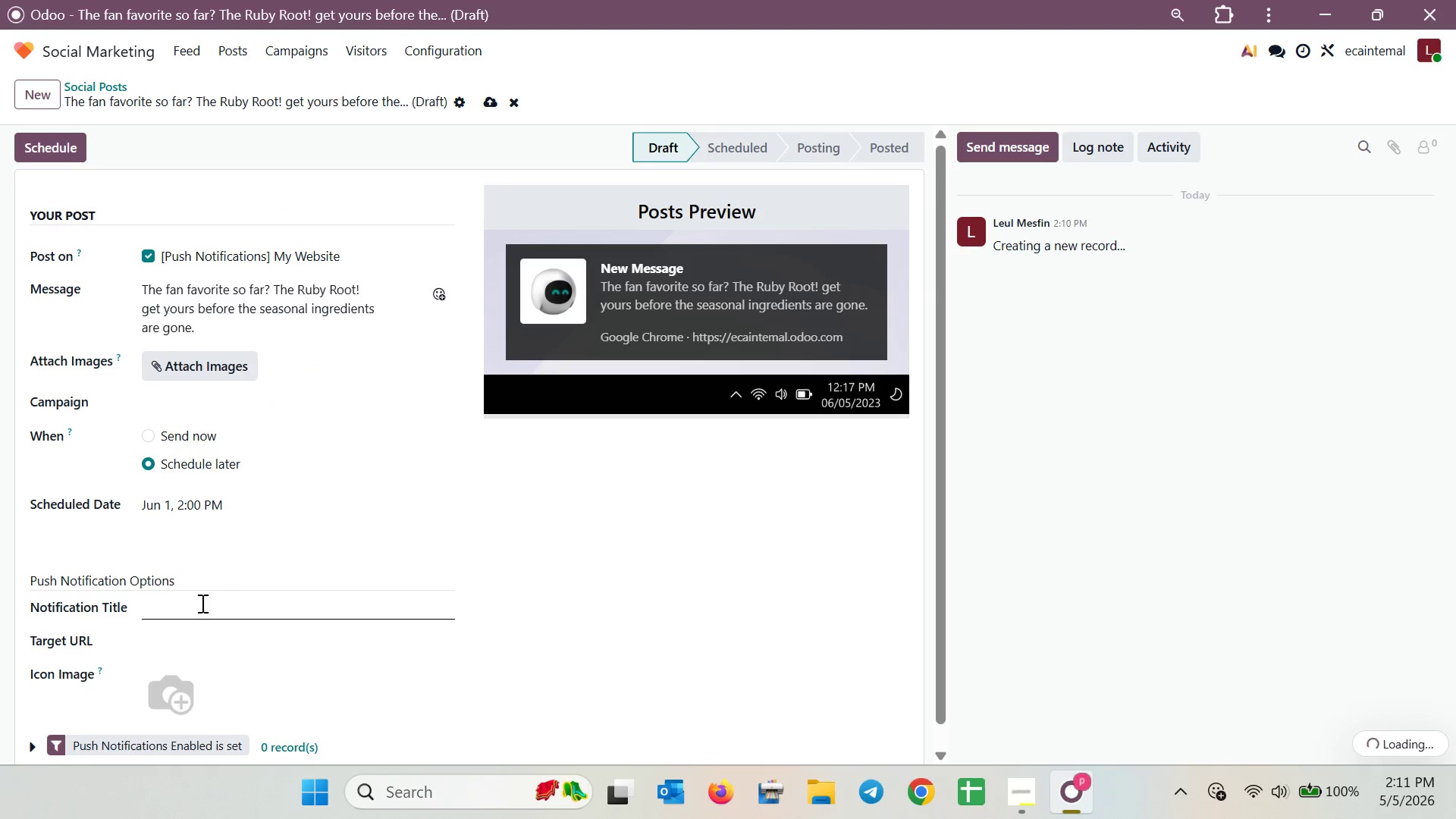 
left_click([196, 616])
 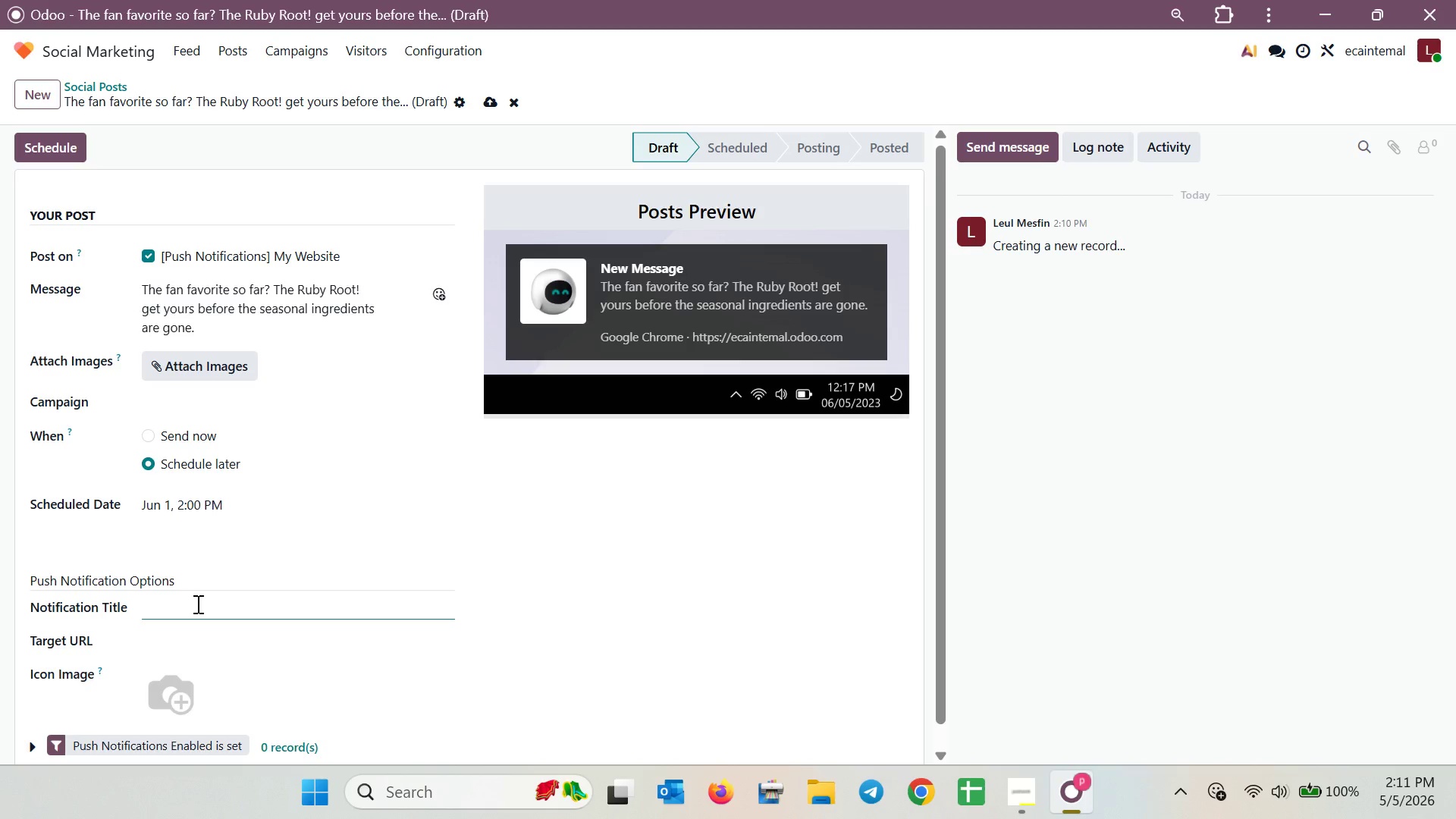 
type(Custo)
 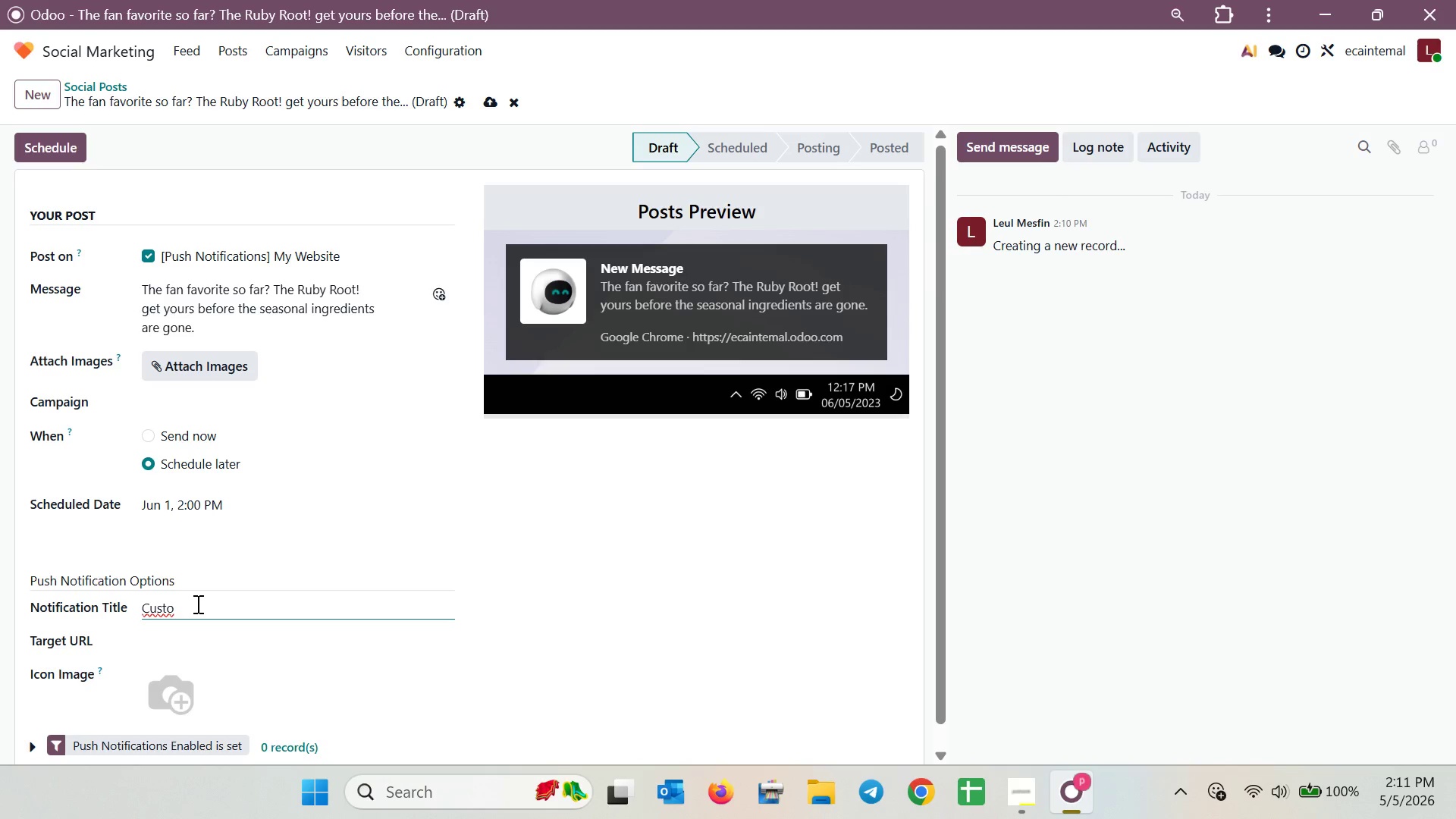 
type(mer Favo)
 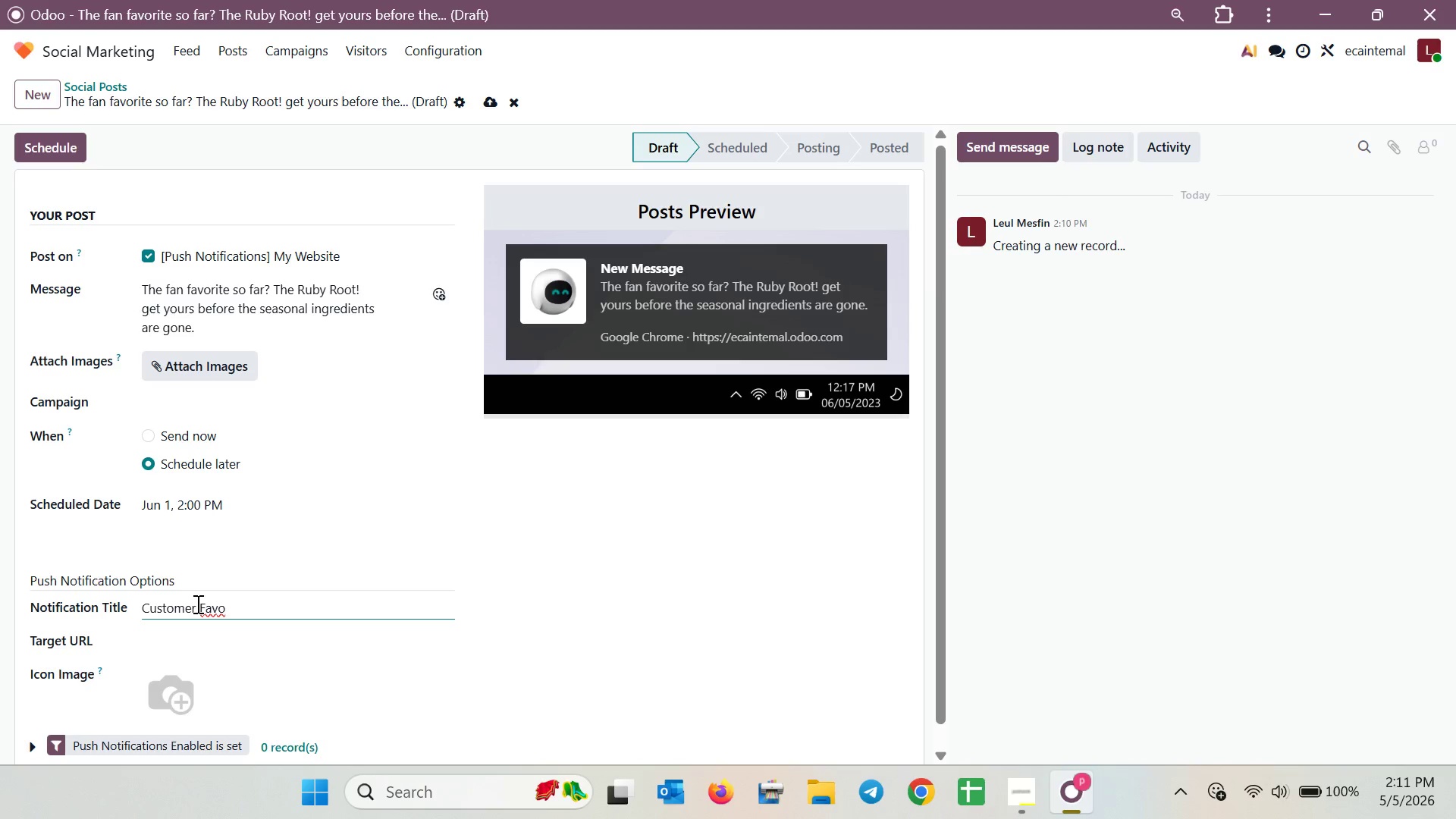 
type(rite)
 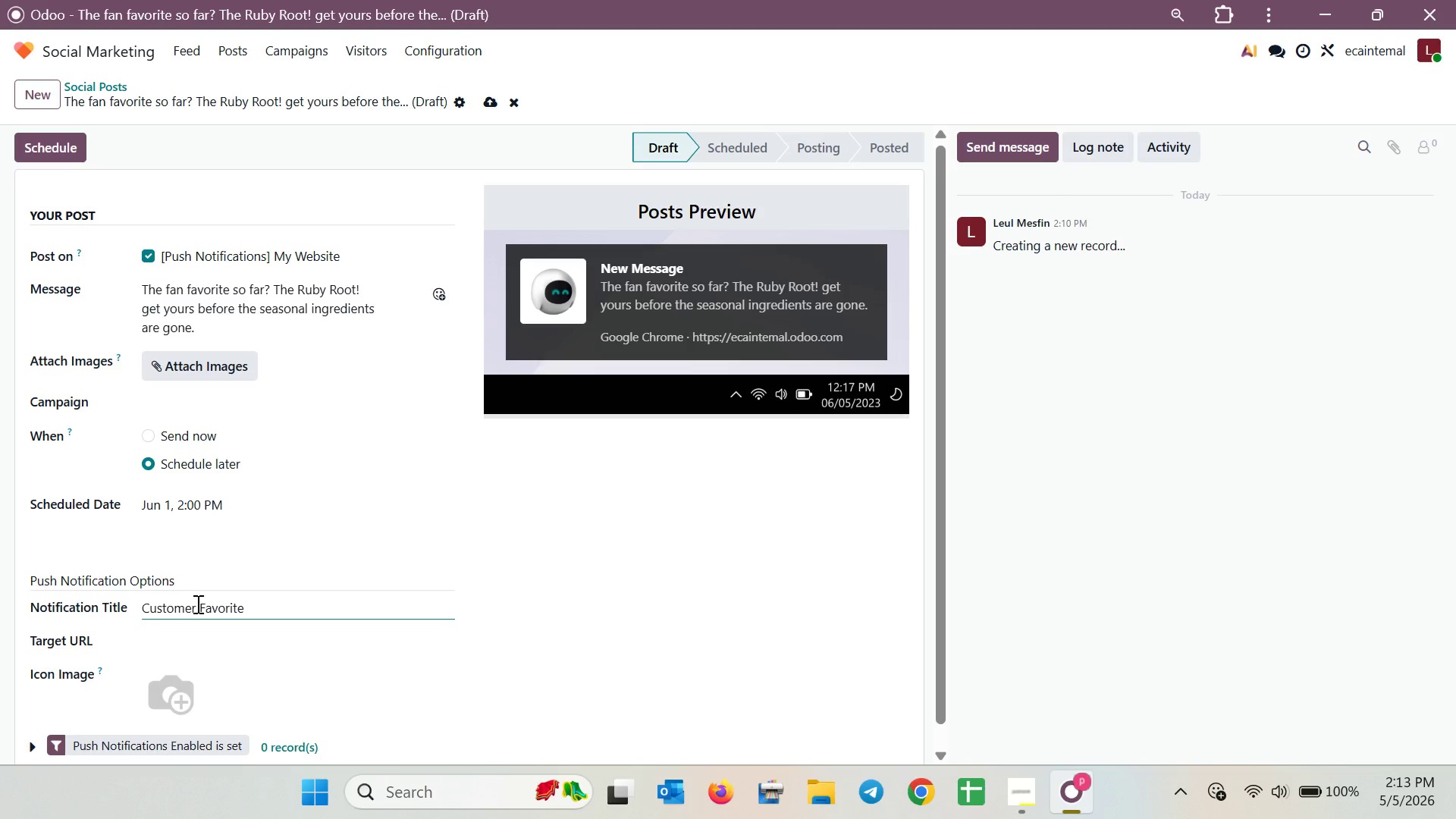 
wait(97.91)
 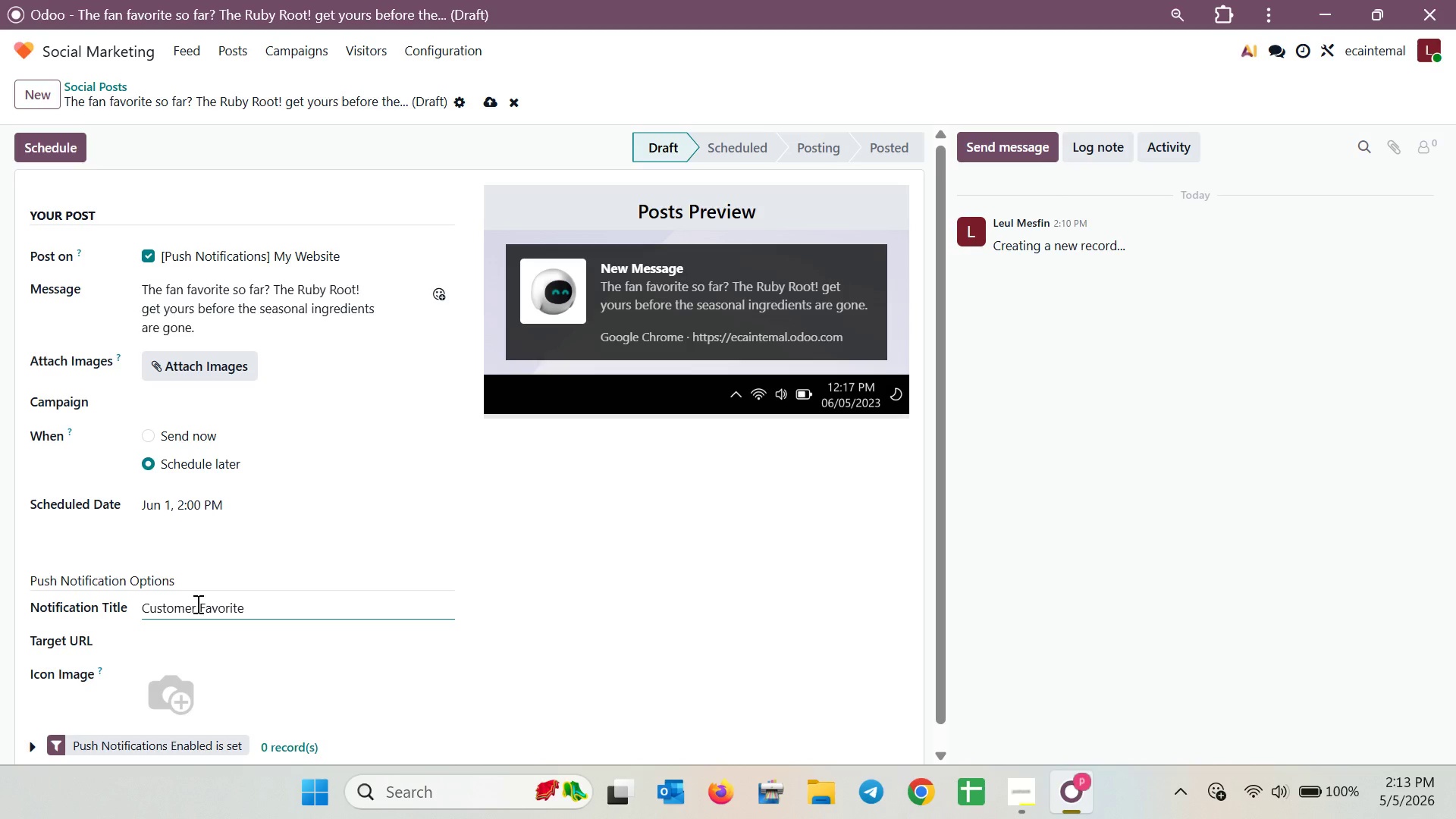 
type(: Ruby Root )
key(Backspace)
type(@)
key(Backspace)
type(!)
 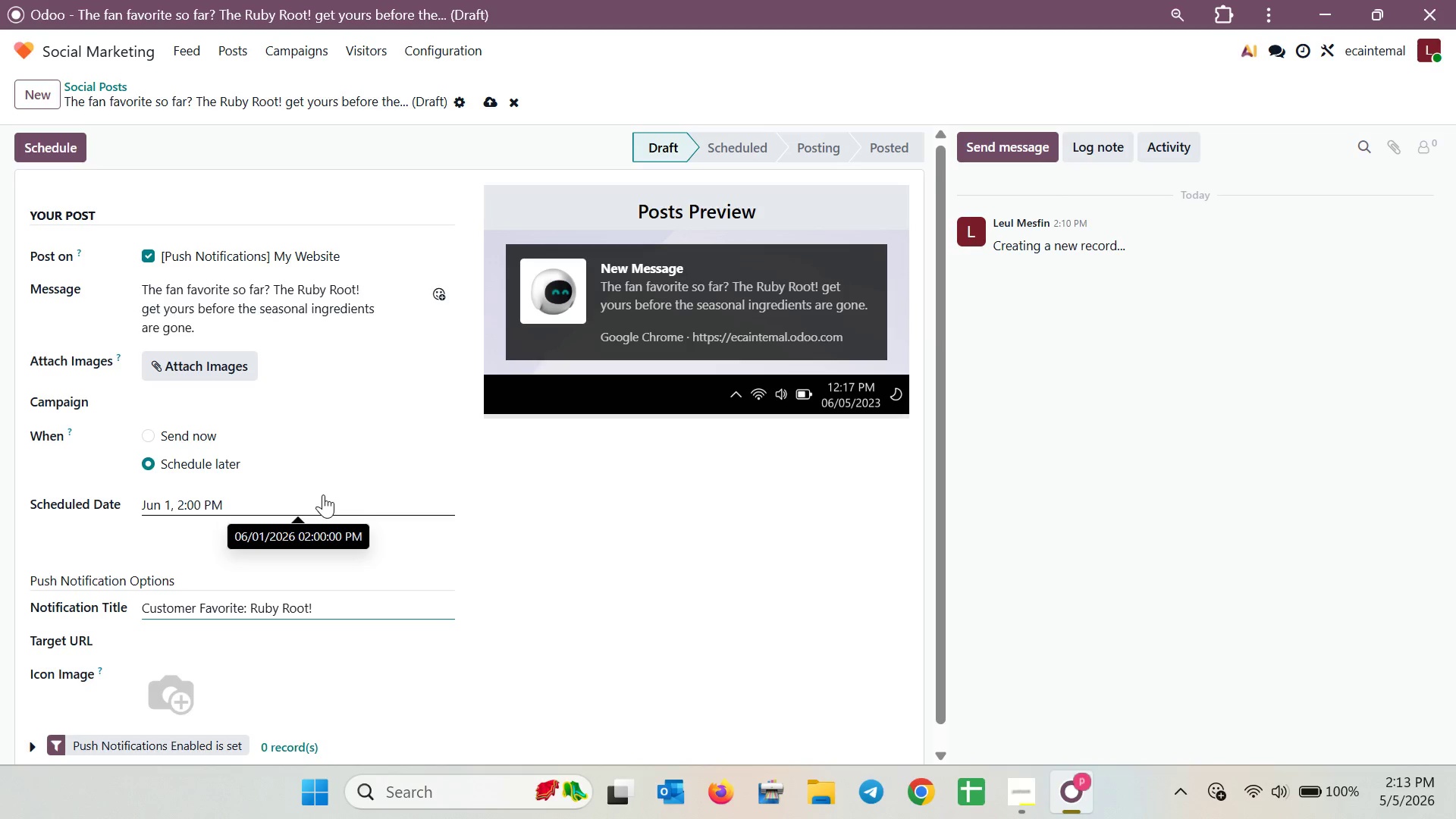 
left_click([74, 154])
 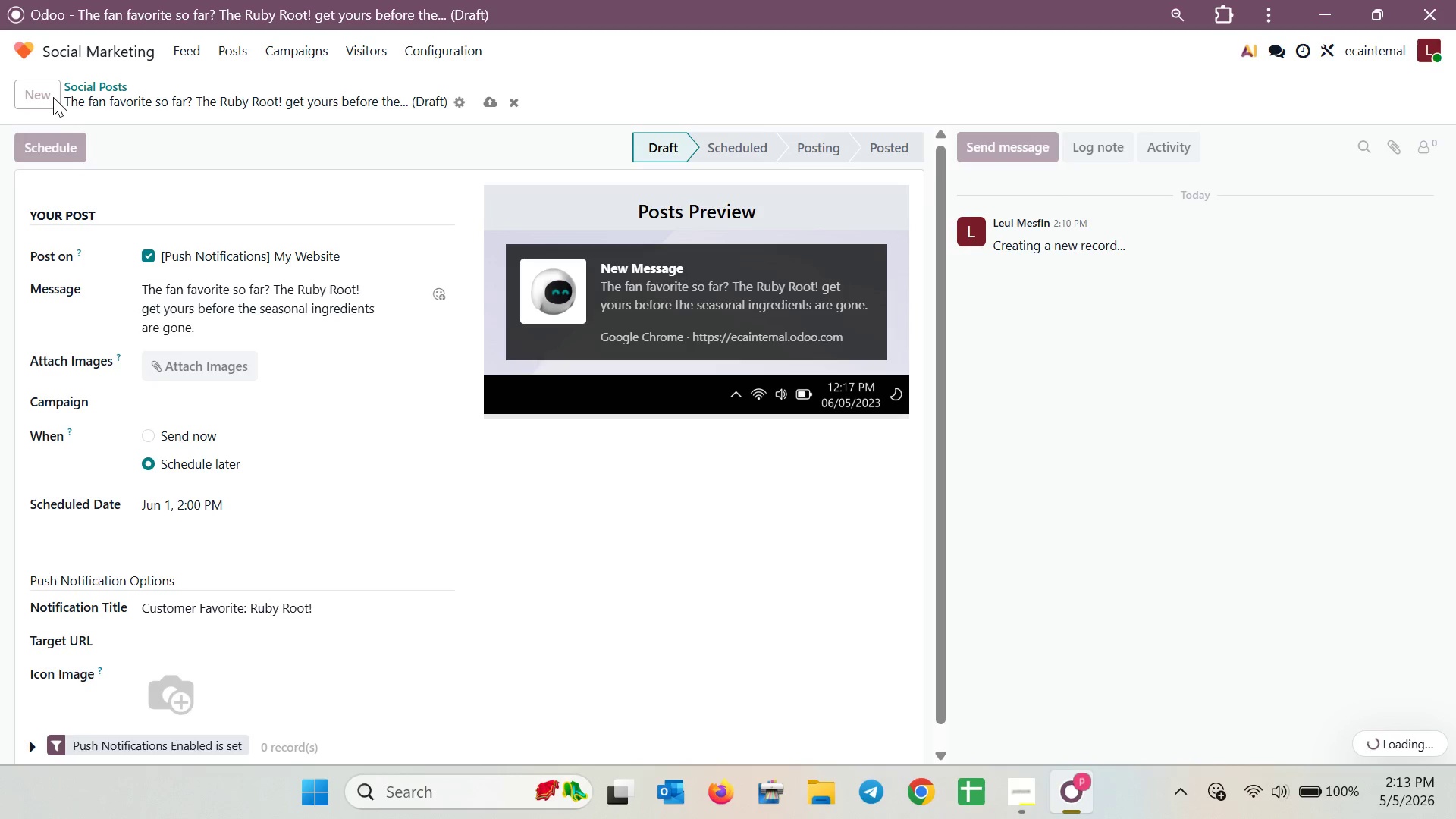 
wait(11.16)
 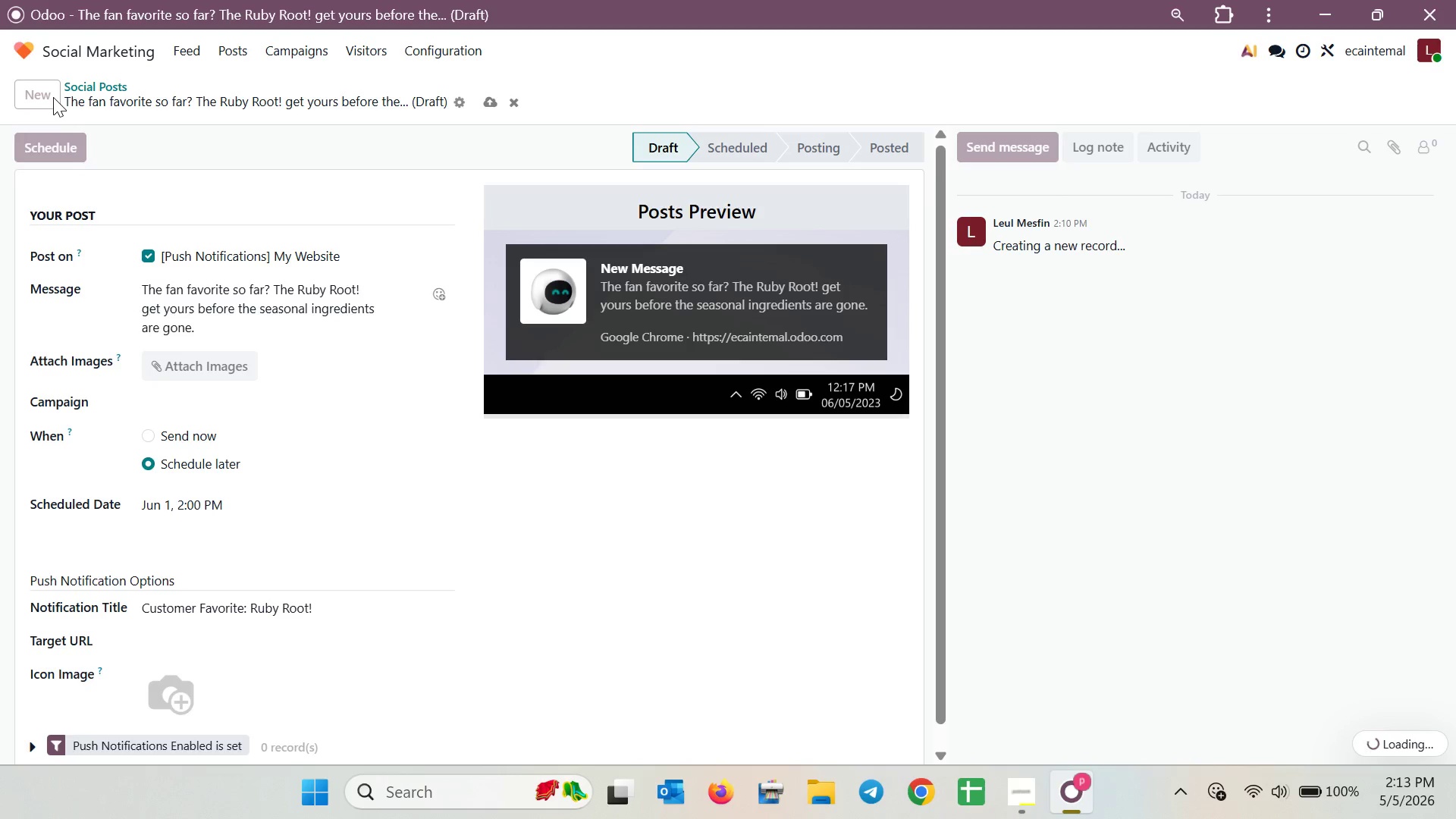 
left_click([53, 97])
 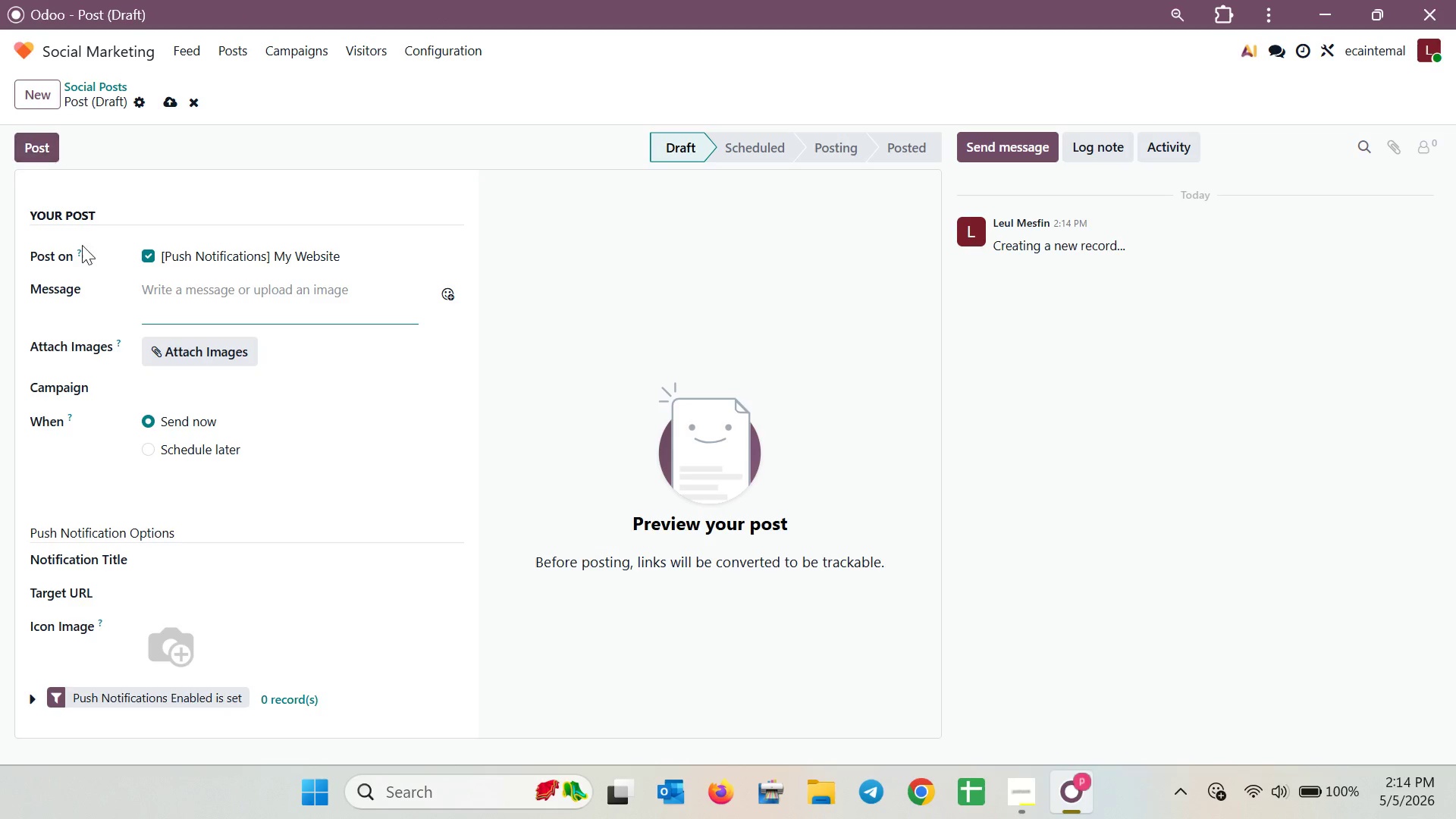 
left_click([164, 297])
 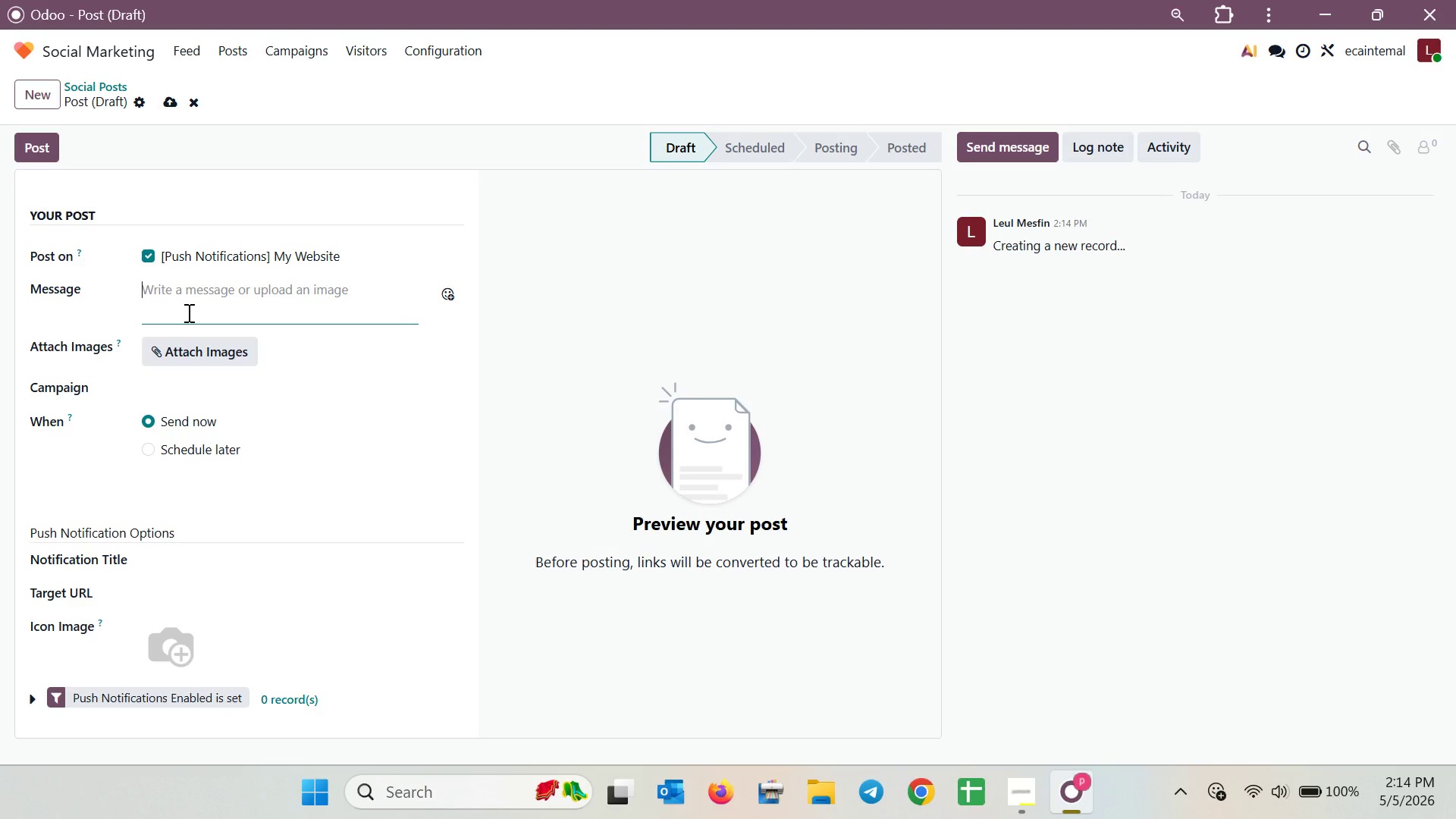 
wait(17.95)
 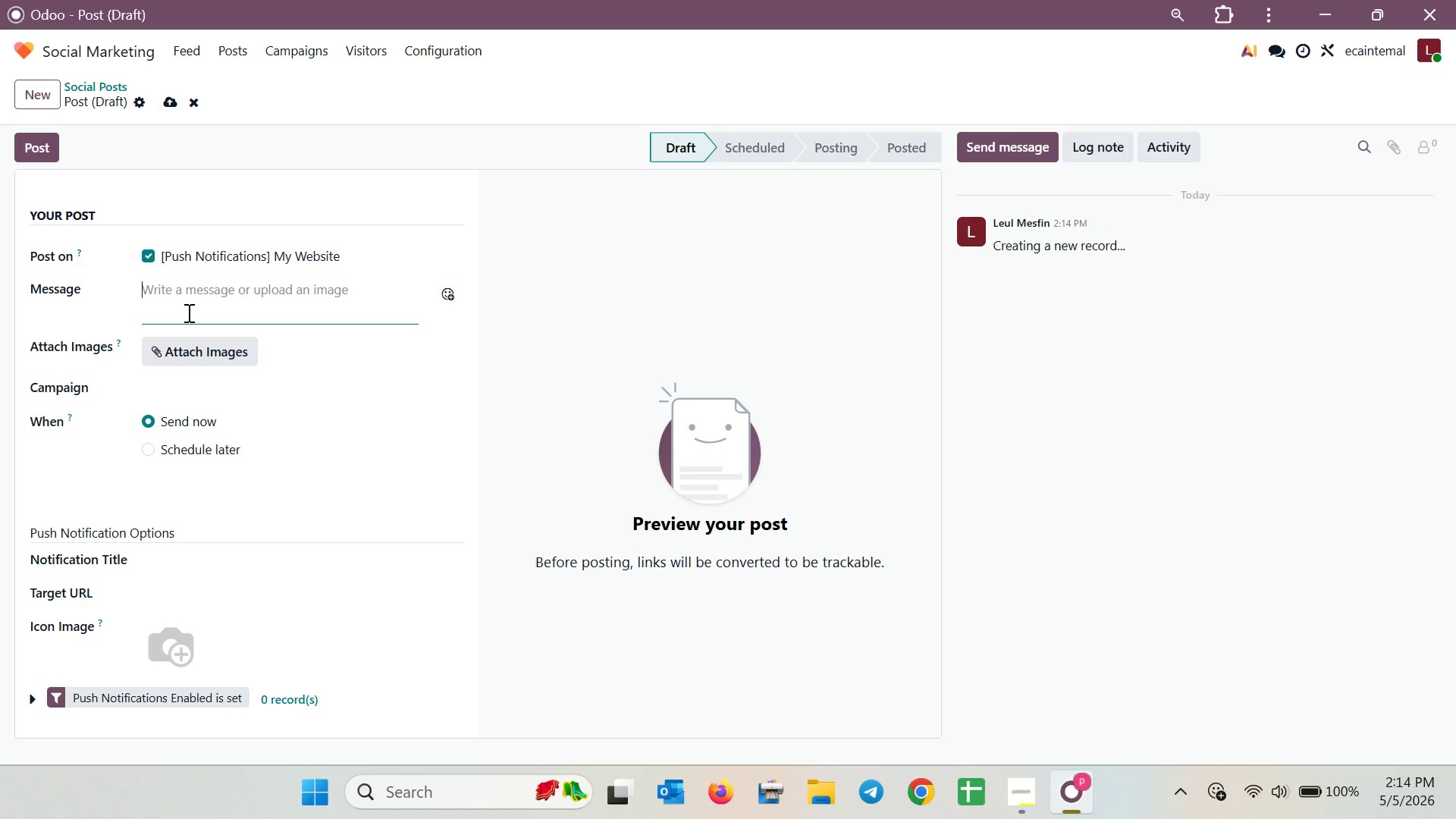 
scroll: coordinate [487, 240], scroll_direction: up, amount: 4.0
 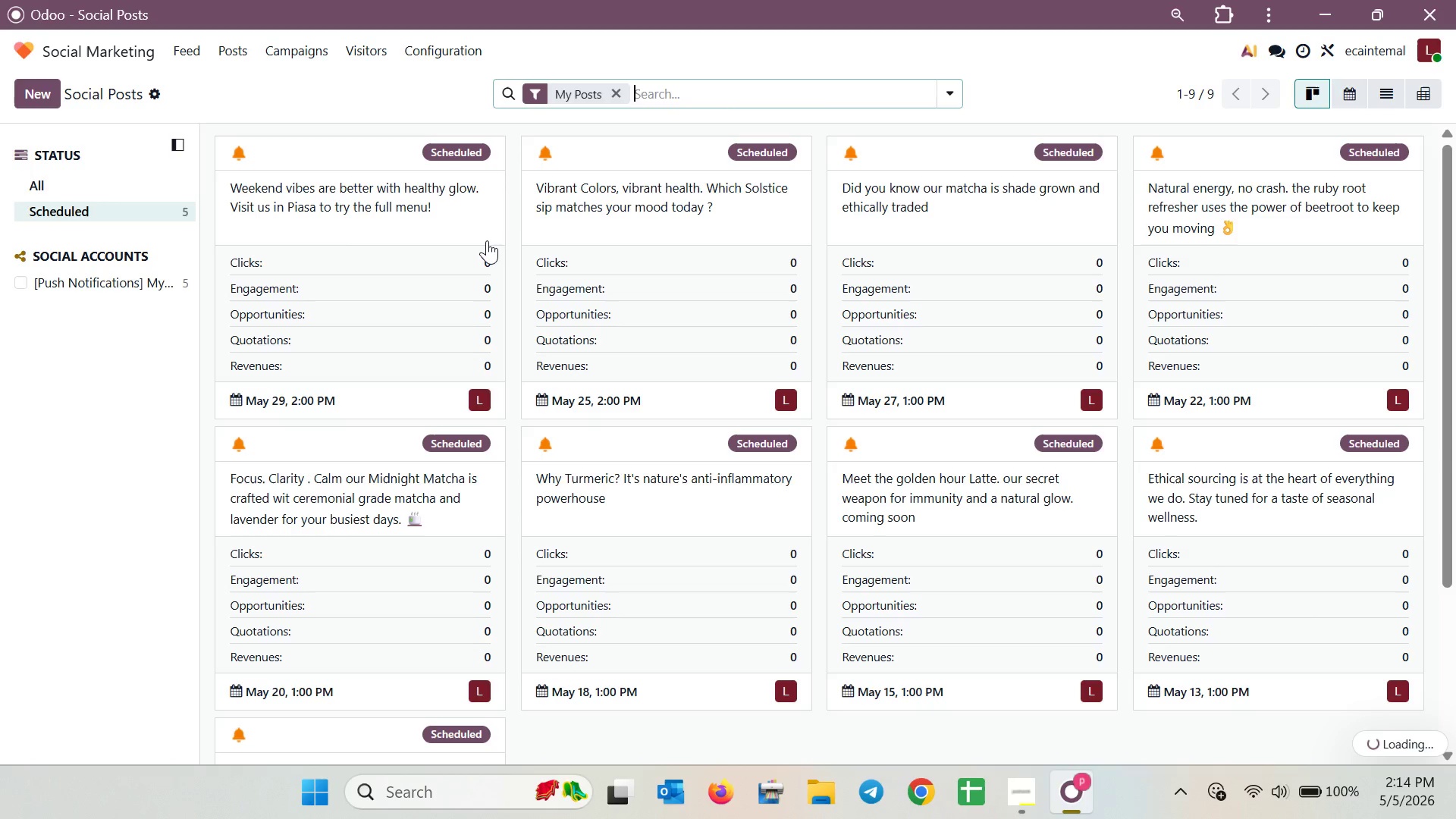 
scroll: coordinate [544, 347], scroll_direction: down, amount: 5.0
 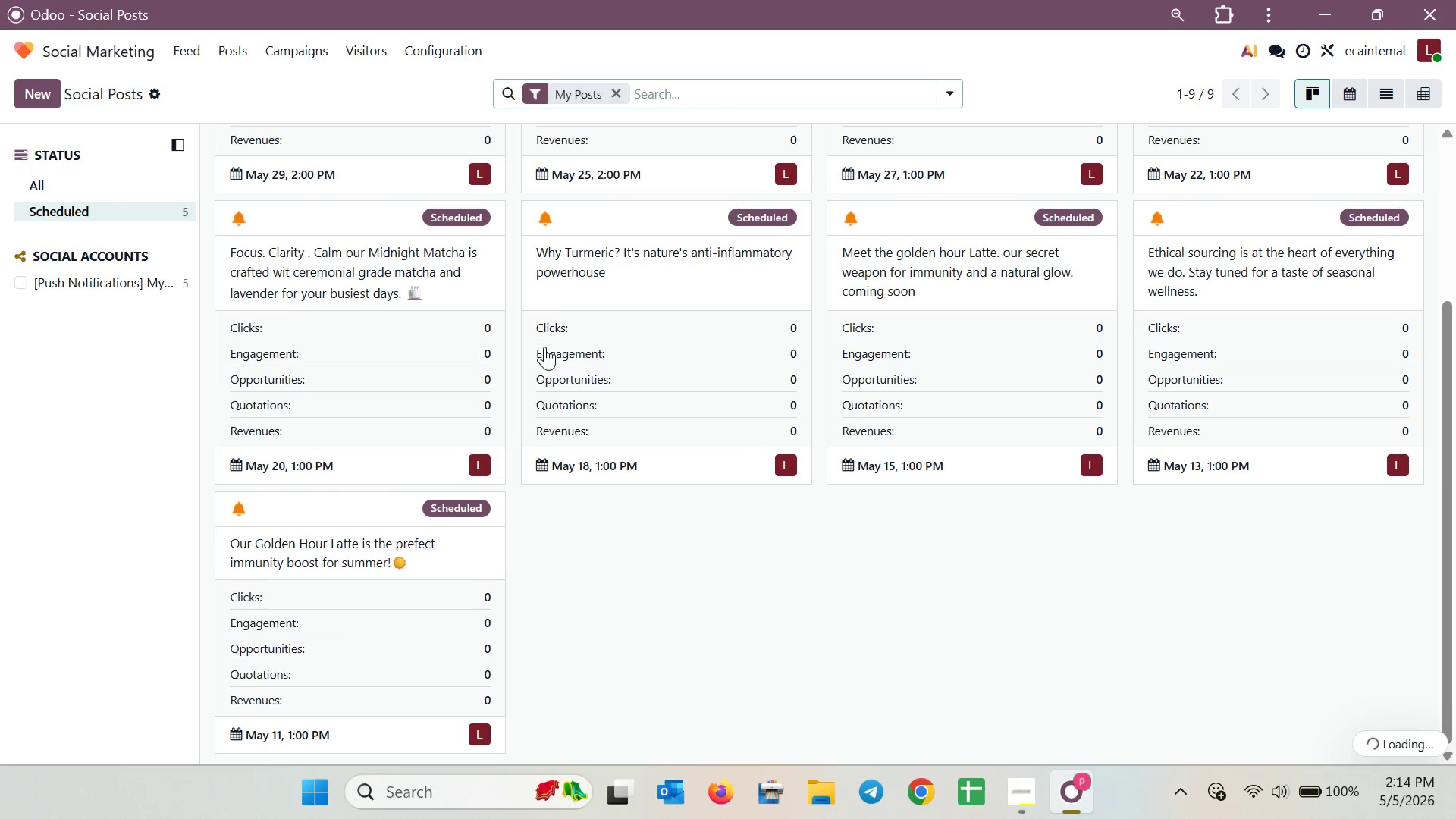 
scroll: coordinate [544, 347], scroll_direction: up, amount: 7.0
 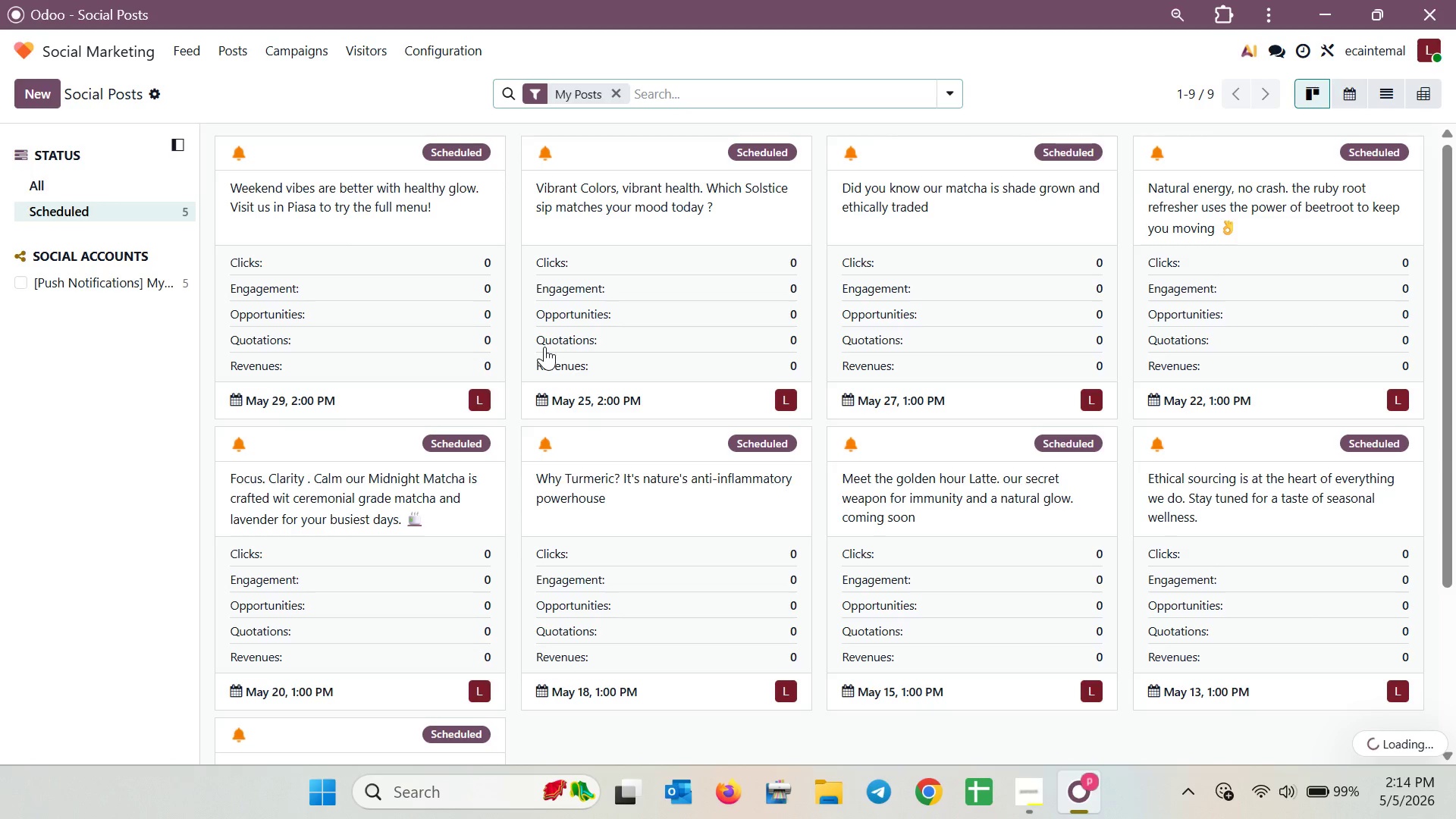 
wait(21.23)
 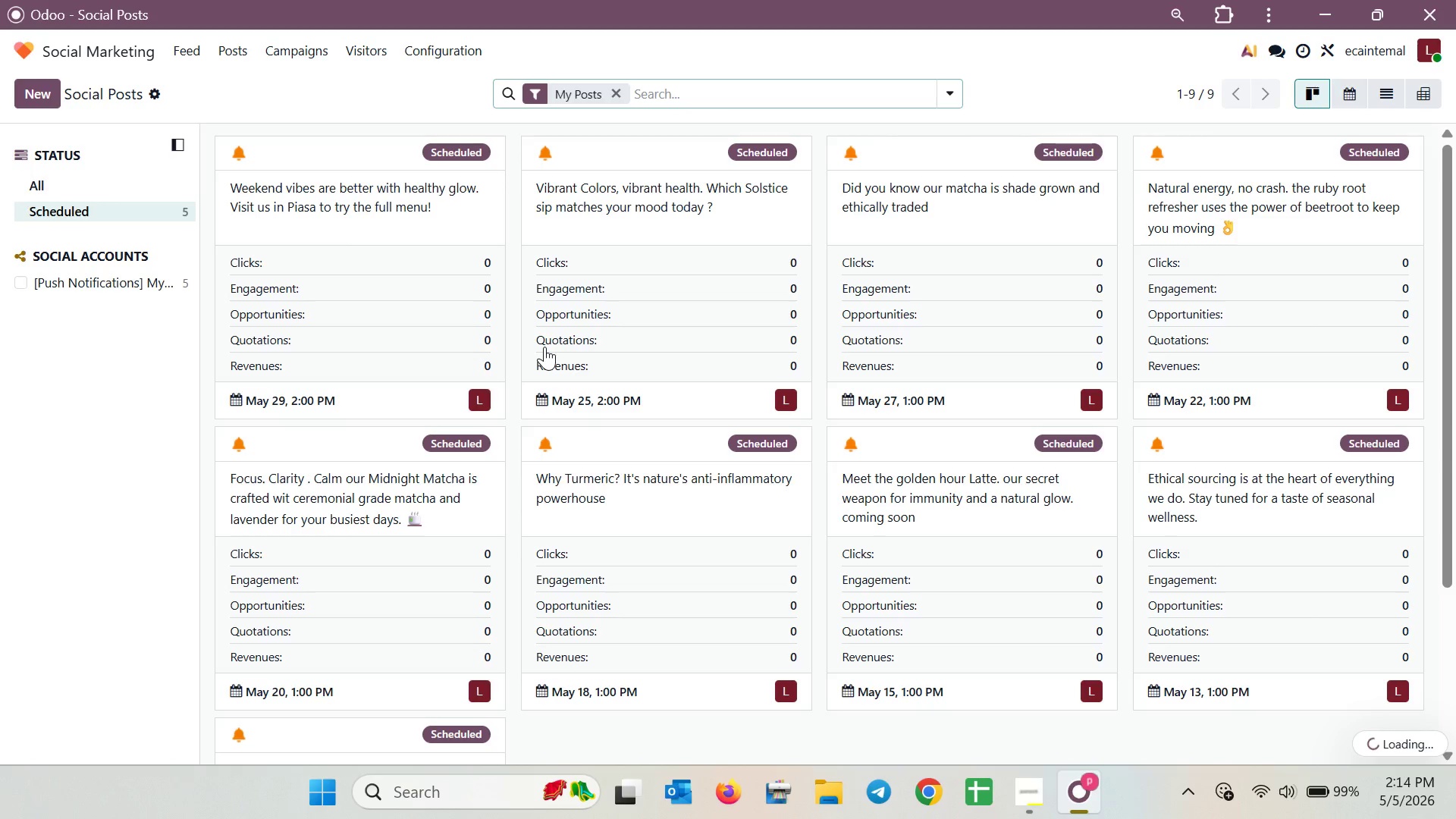 
scroll: coordinate [645, 330], scroll_direction: down, amount: 6.0
 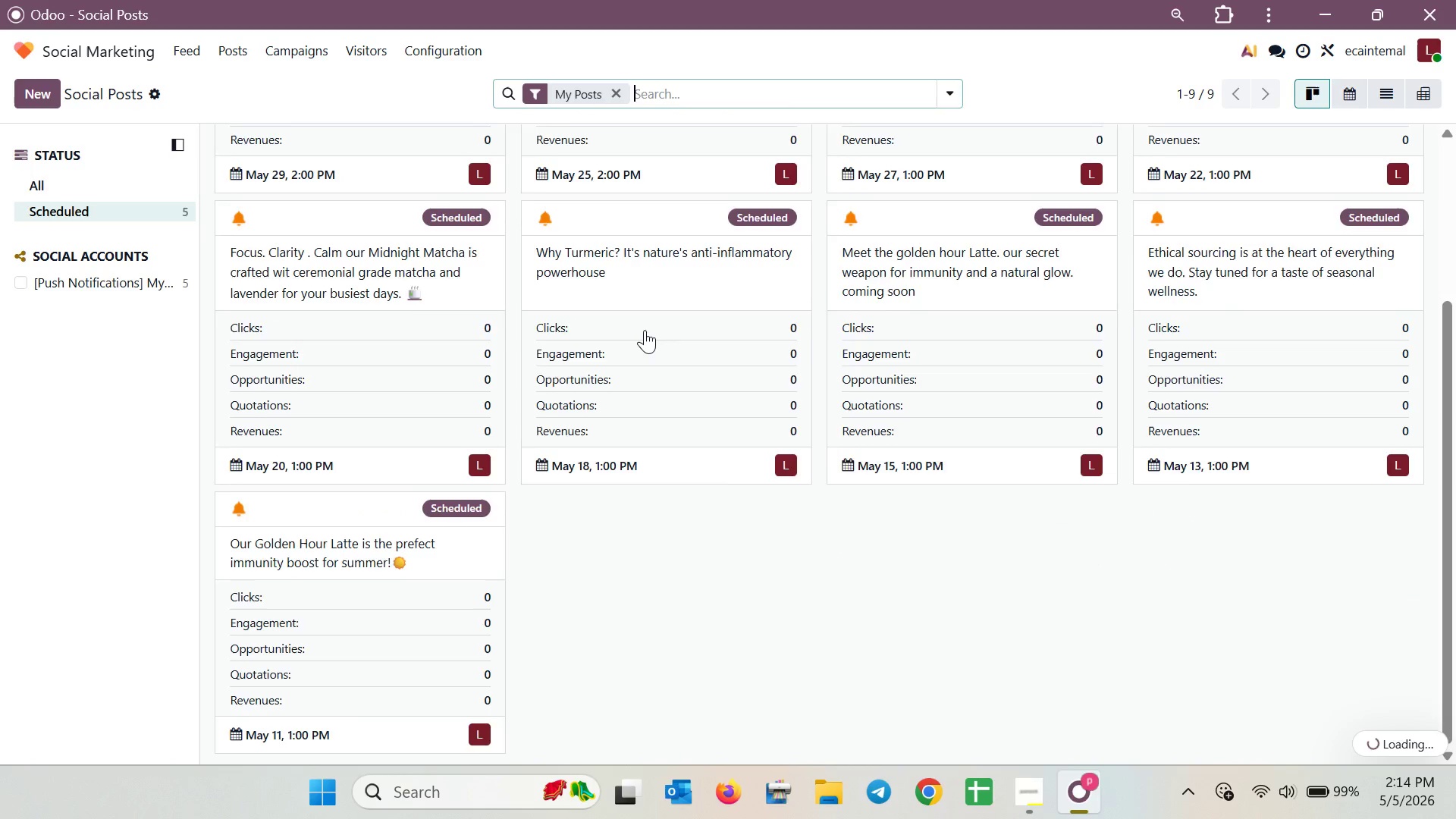 
scroll: coordinate [645, 330], scroll_direction: up, amount: 6.0
 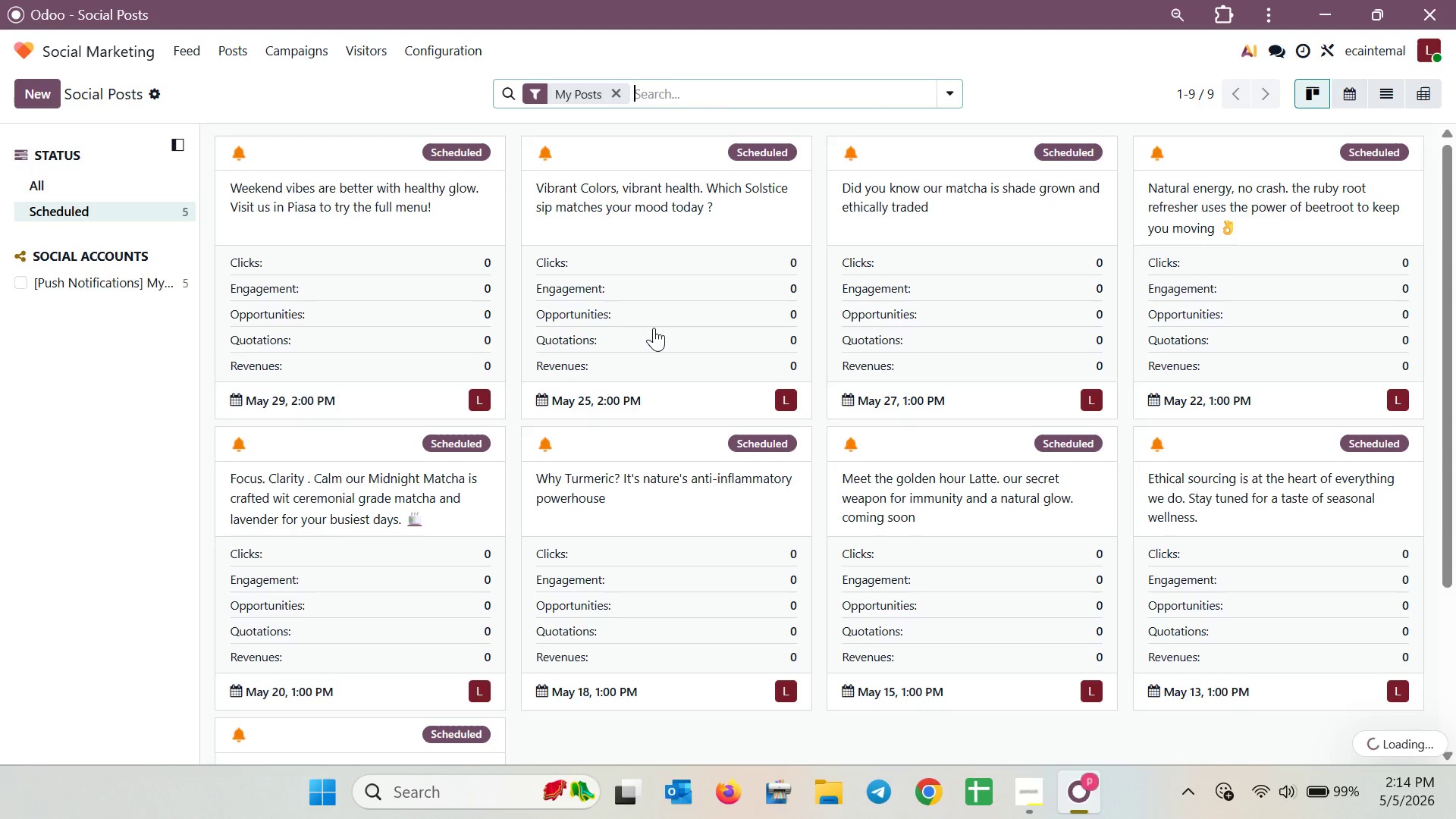 
scroll: coordinate [654, 328], scroll_direction: down, amount: 3.0
 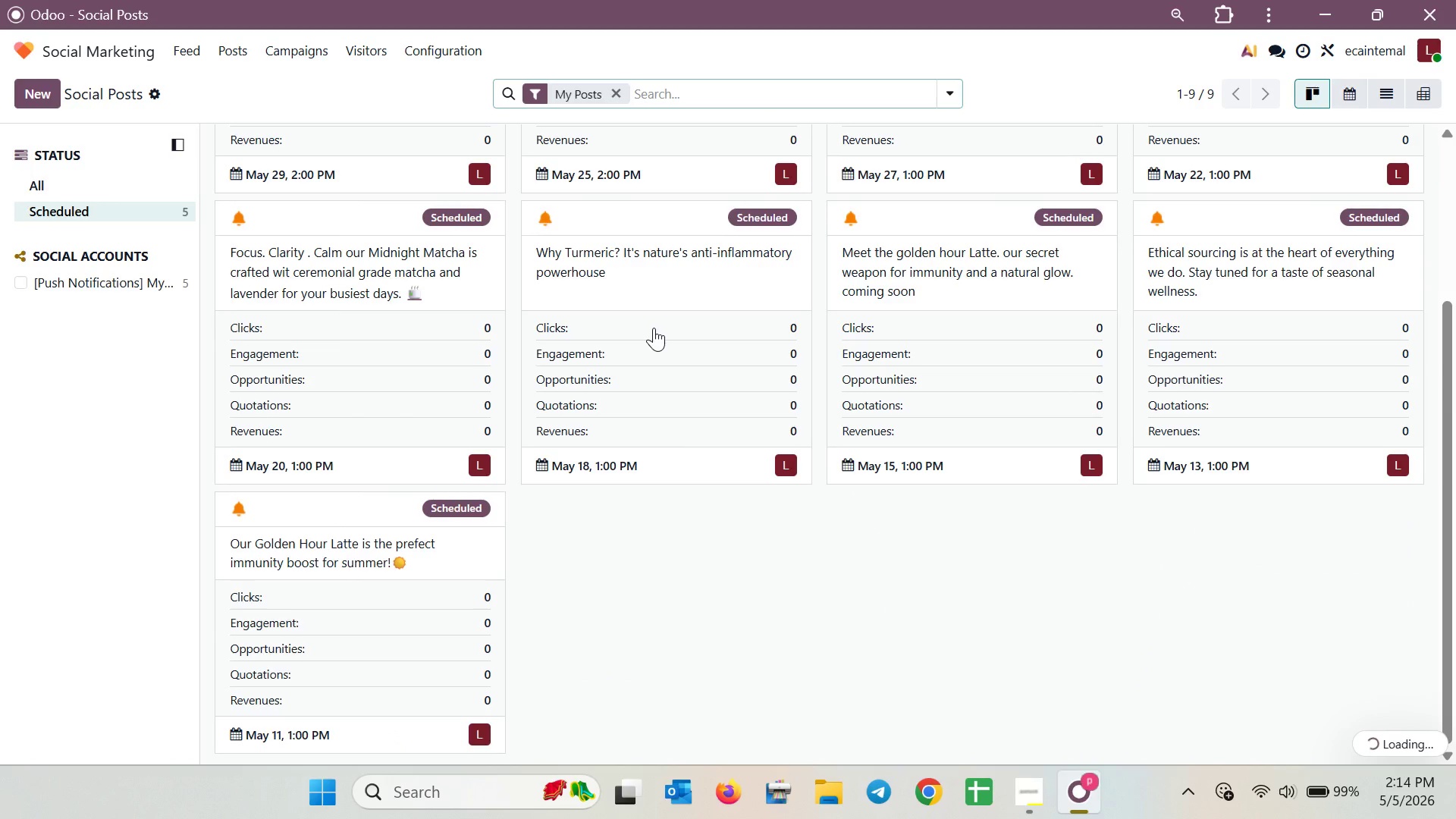 
scroll: coordinate [654, 328], scroll_direction: up, amount: 3.0
 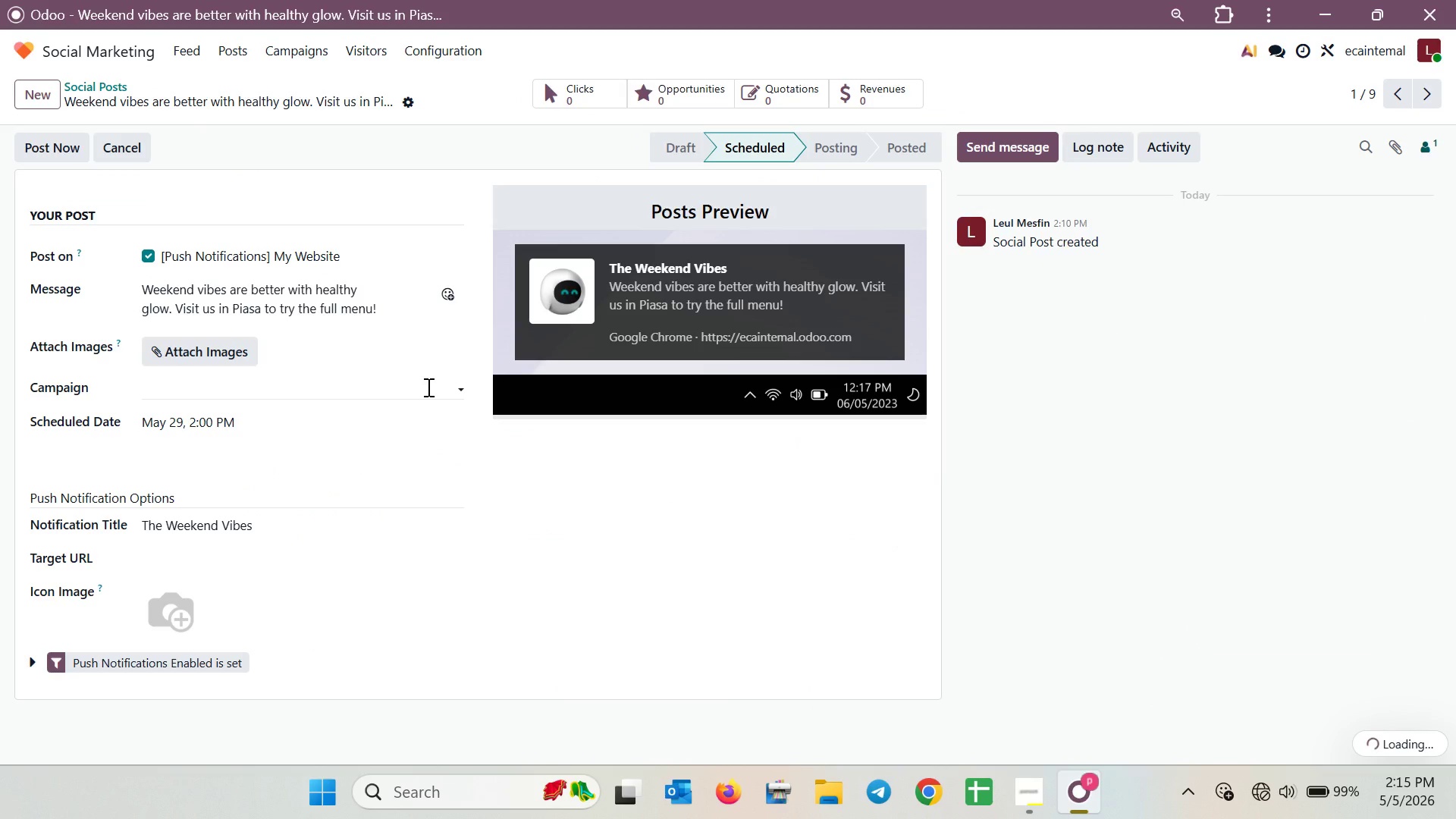 
left_click([234, 424])
 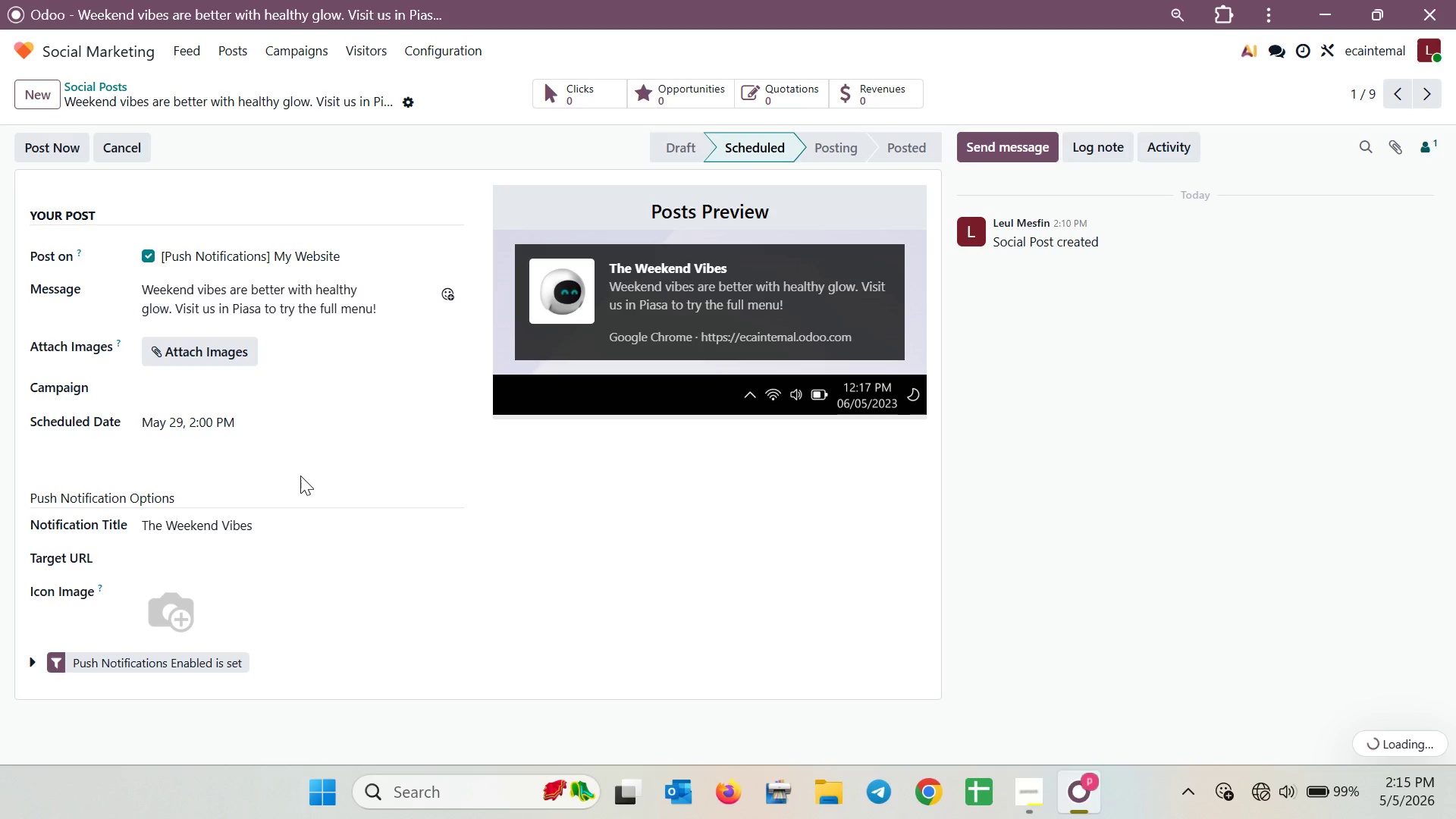 
wait(14.61)
 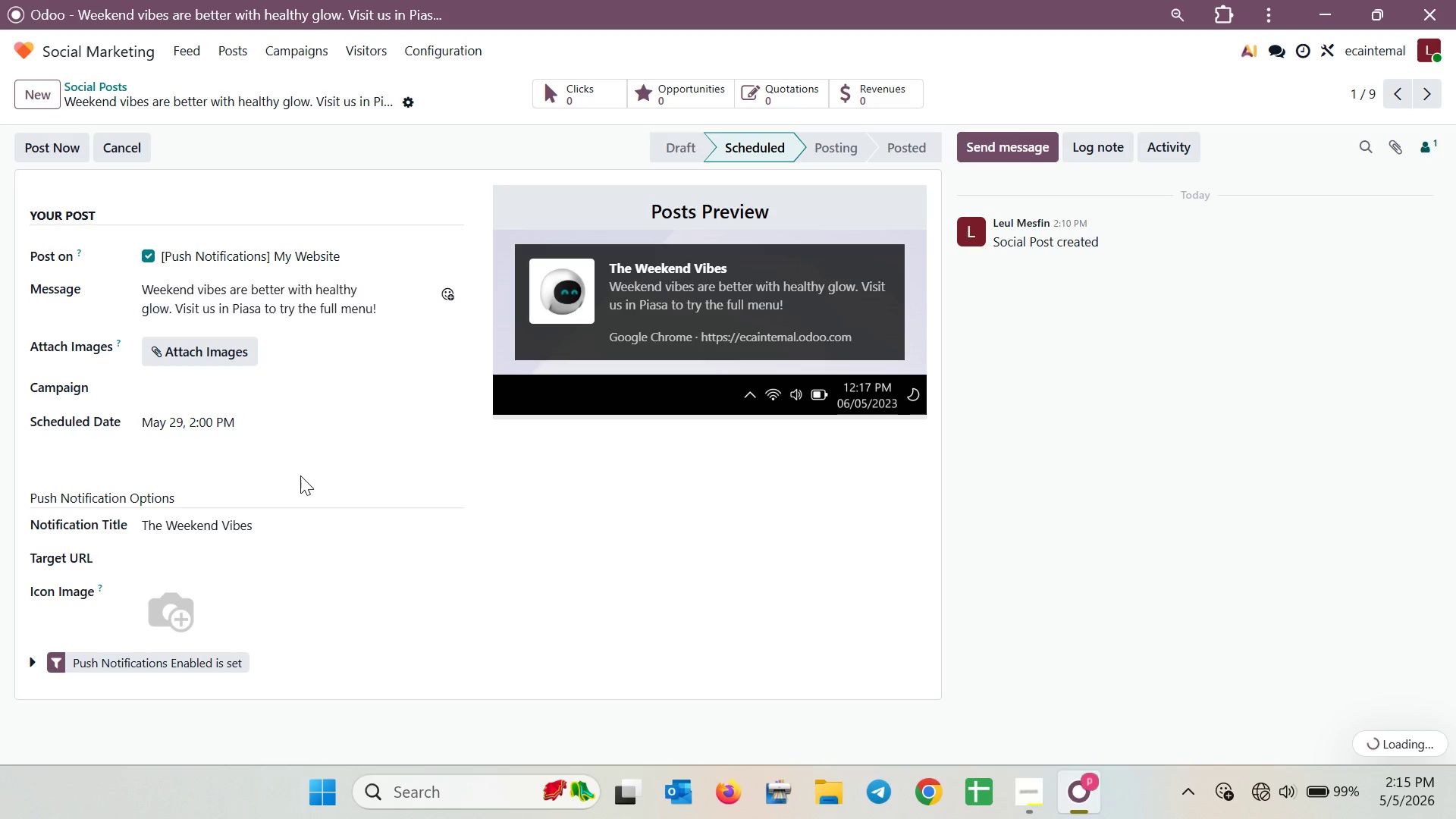 
left_click([79, 92])
 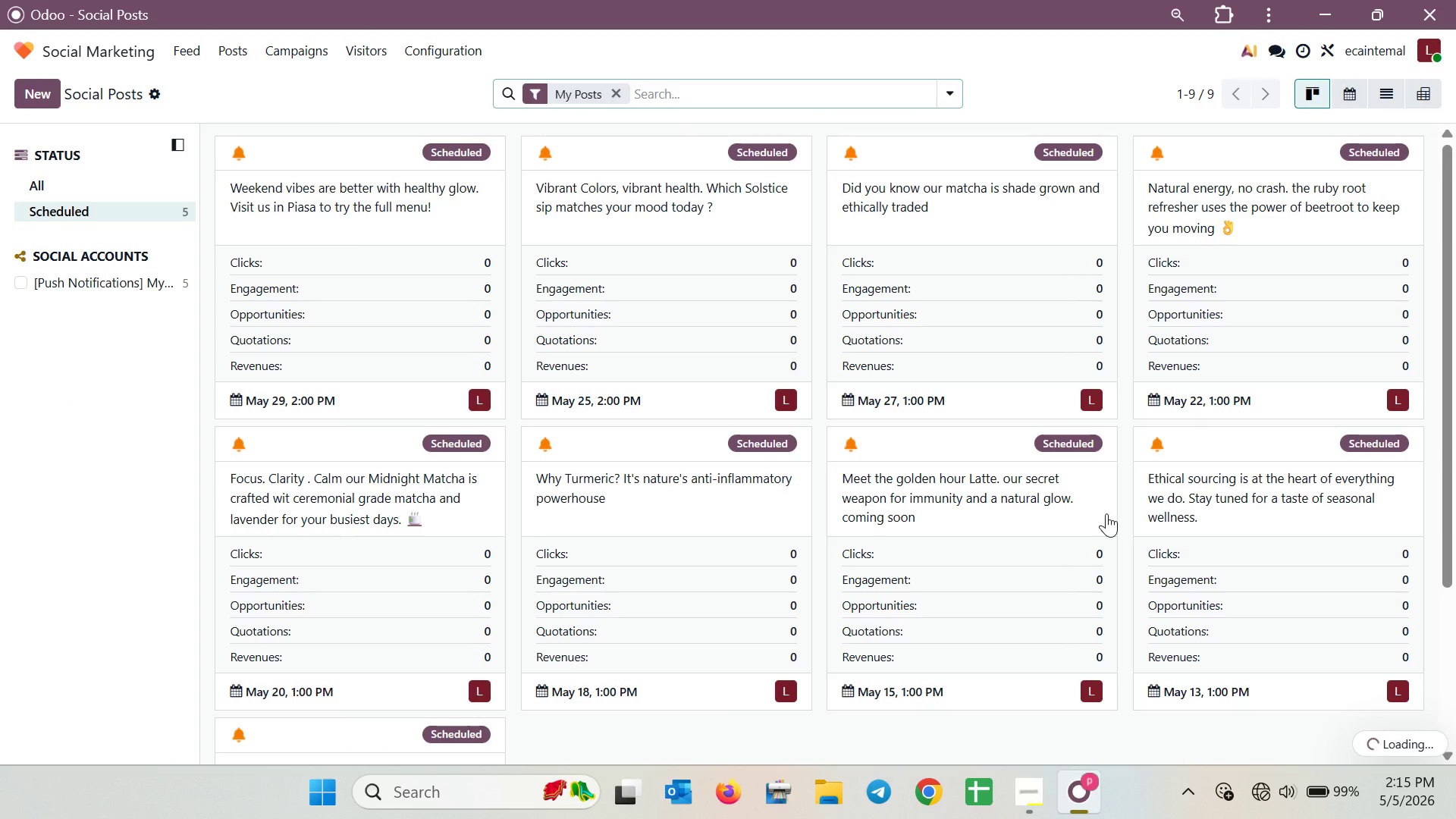 
scroll: coordinate [355, 519], scroll_direction: down, amount: 4.0
 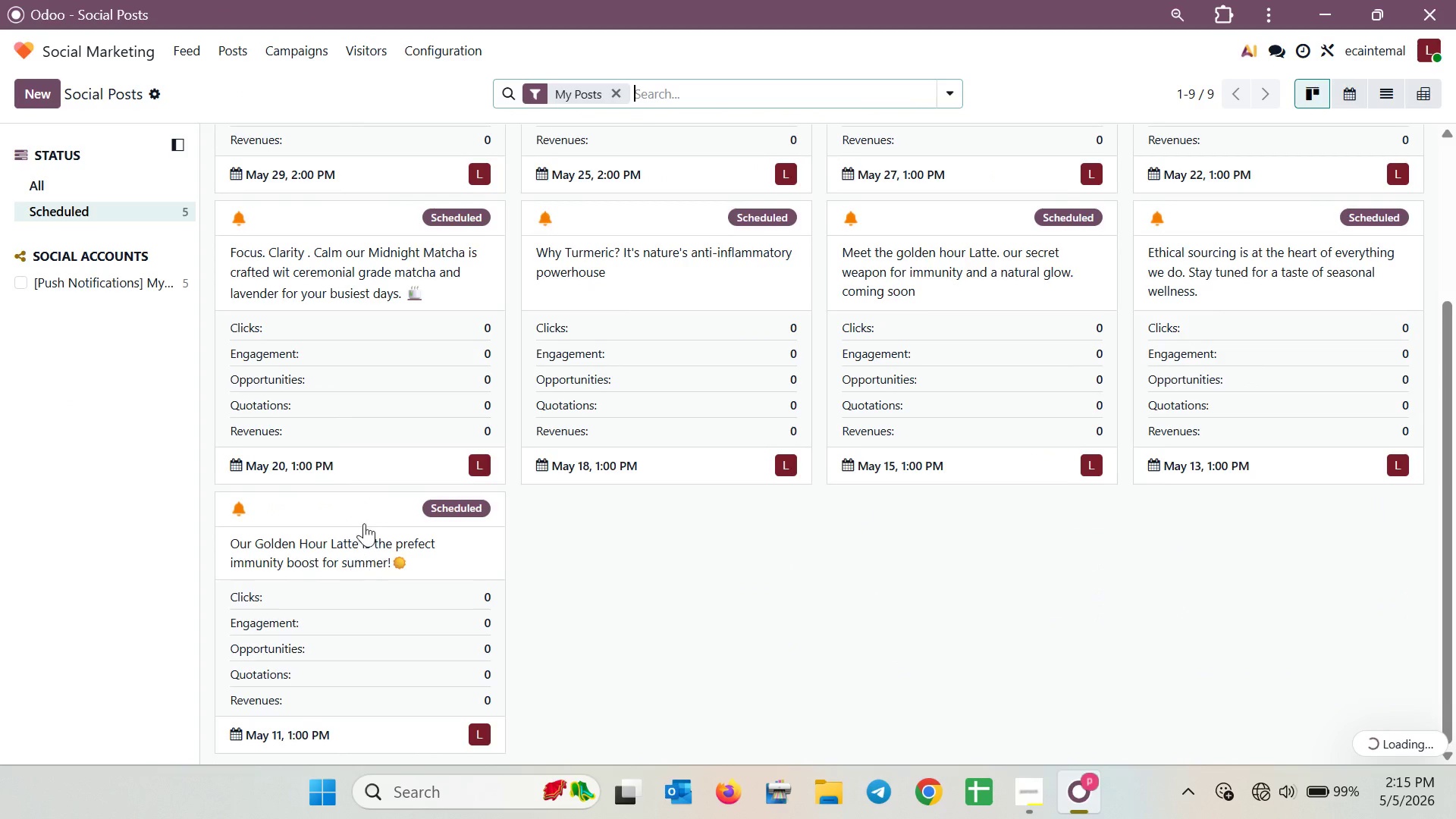 
scroll: coordinate [172, 127], scroll_direction: up, amount: 8.0
 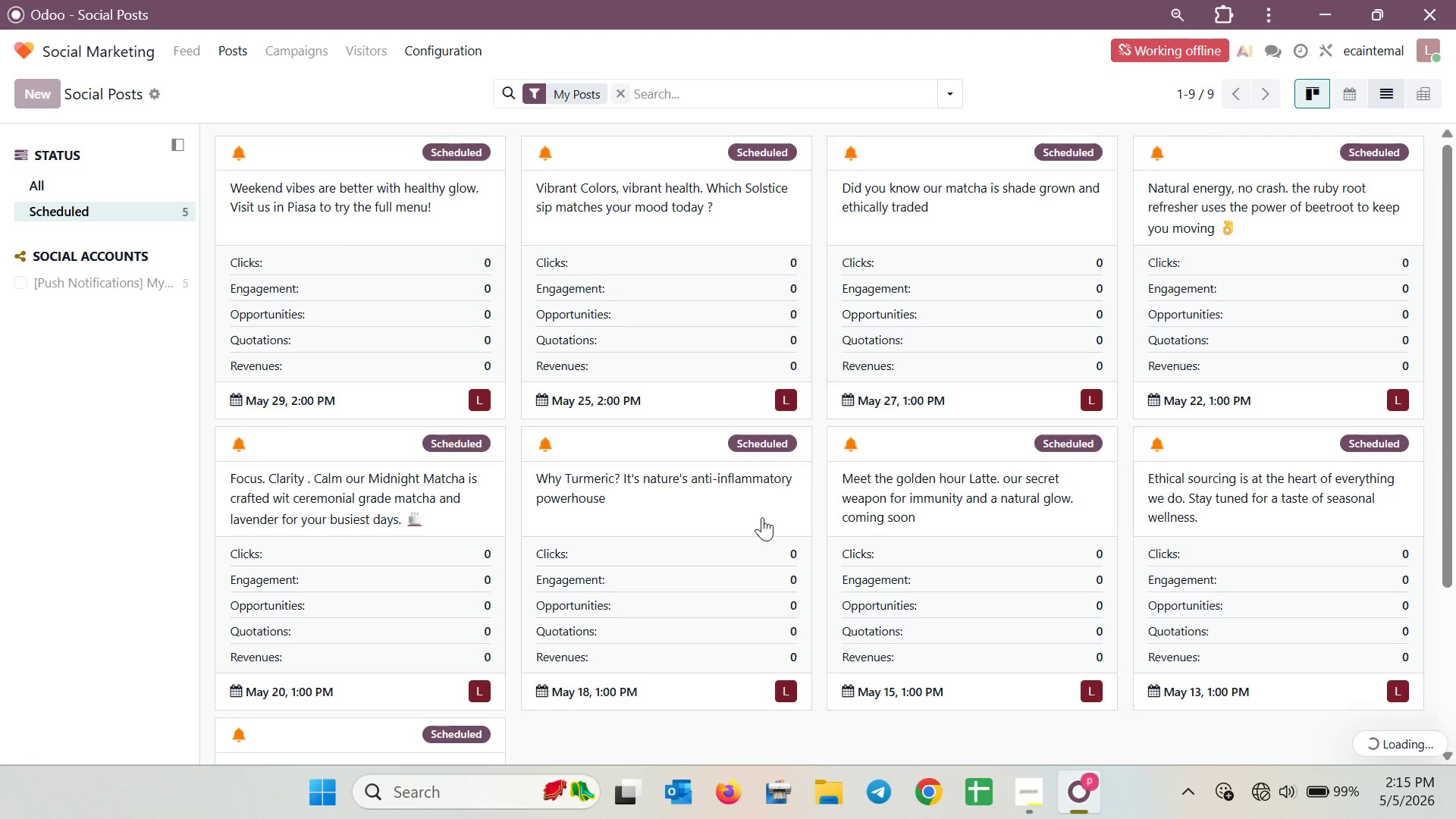 
left_click([1265, 801])
 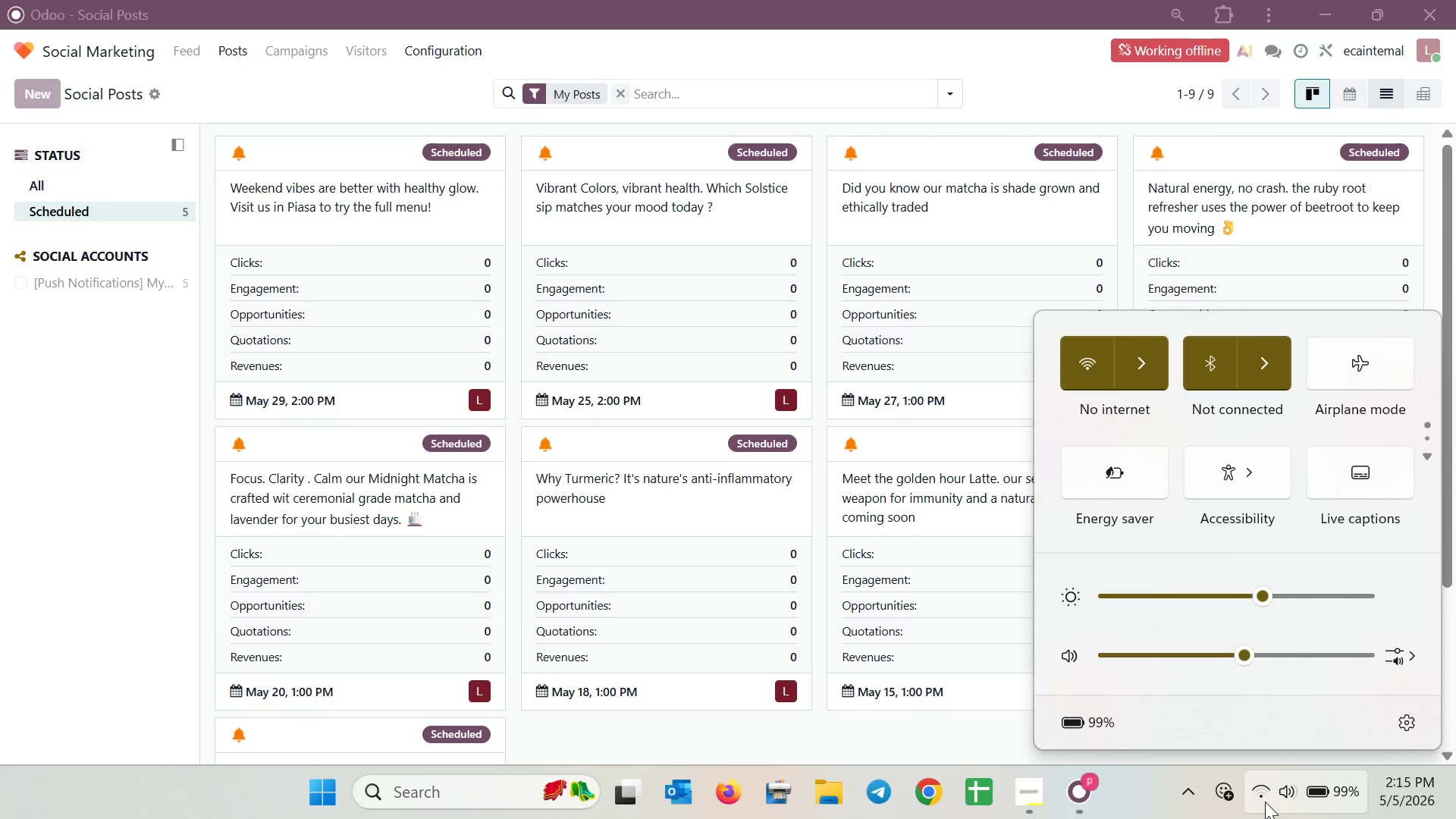 
left_click([1133, 374])
 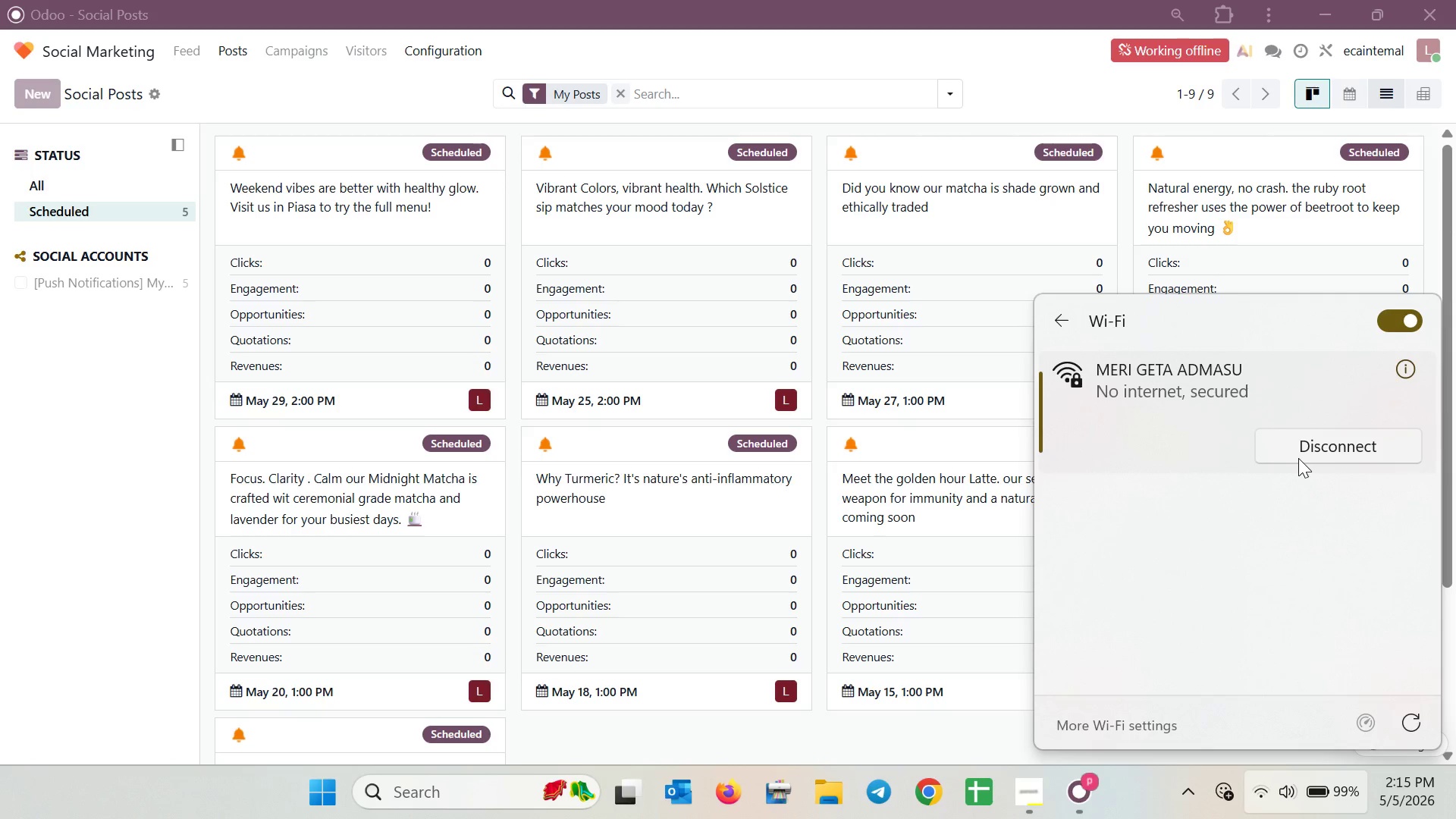 
wait(18.84)
 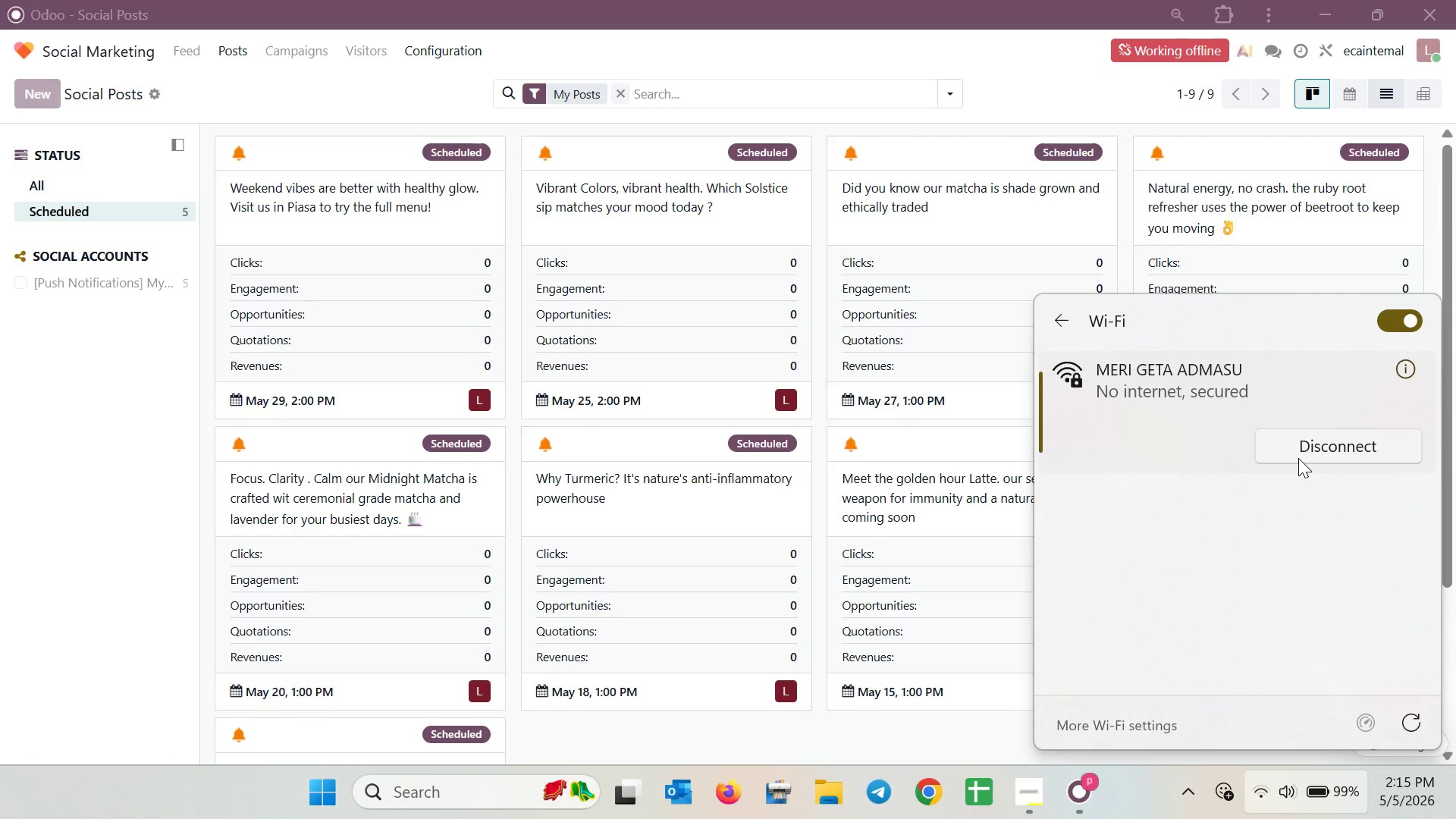 
left_click([1404, 318])
 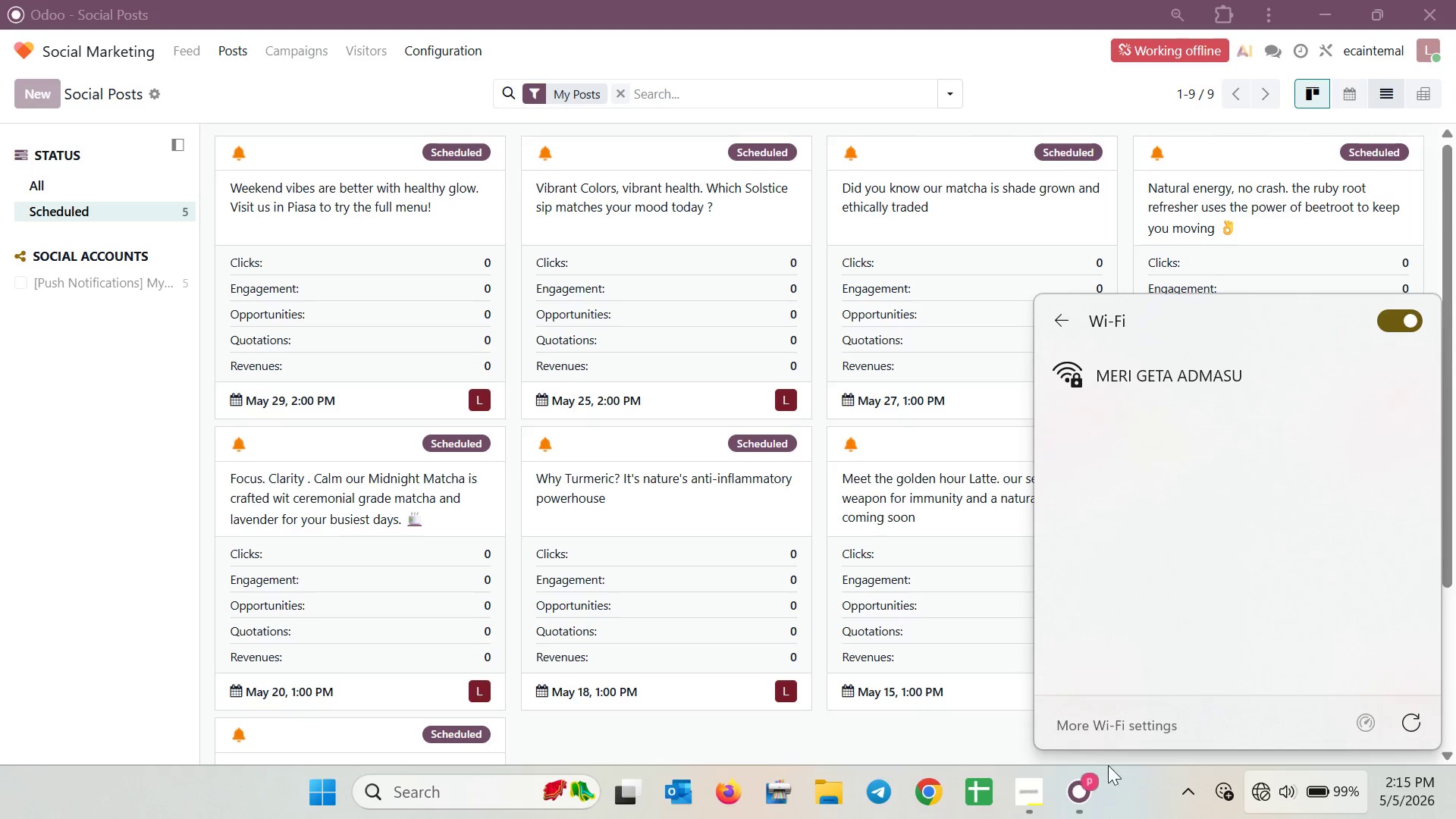 
left_click([1034, 787])